 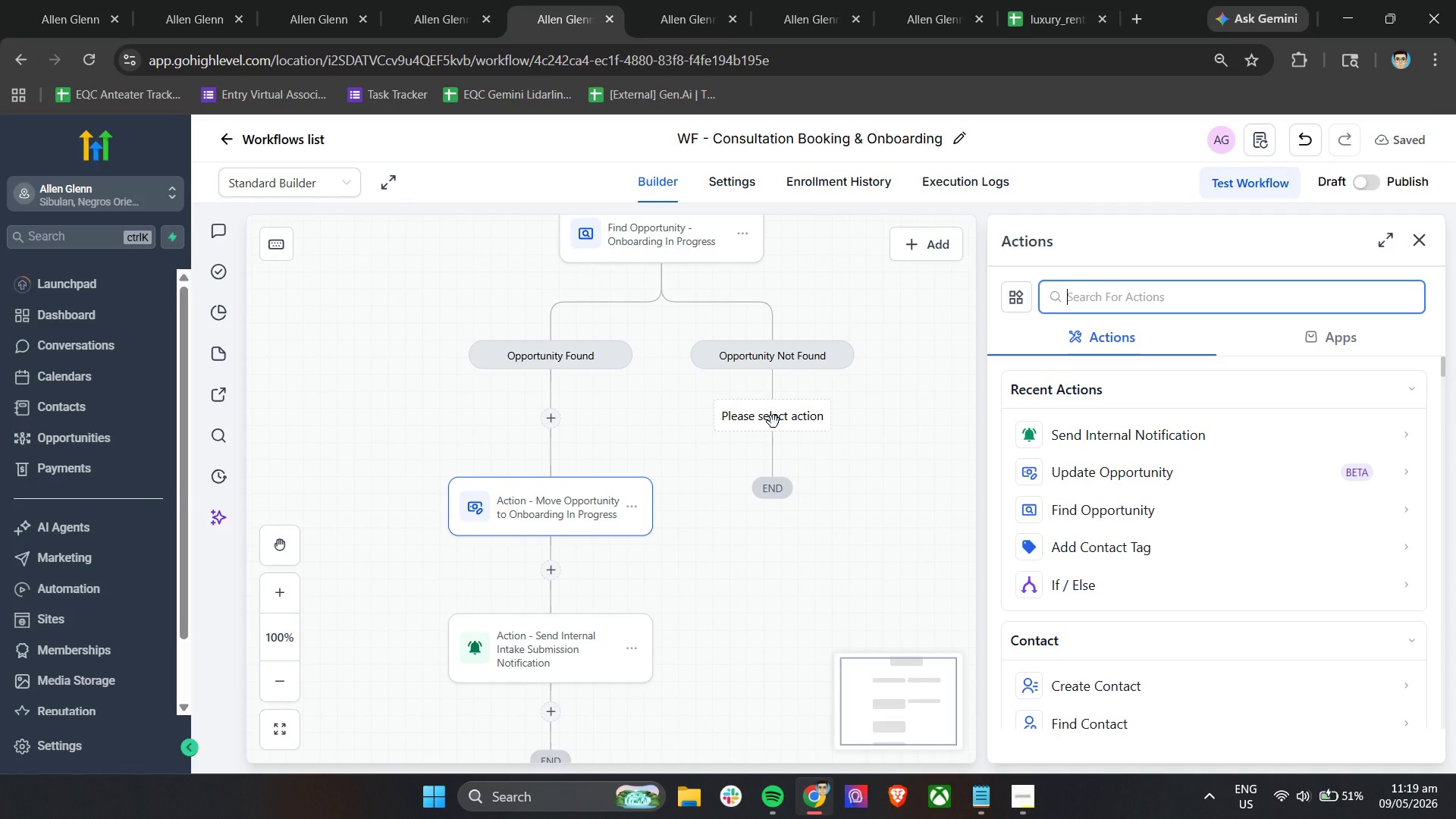 
type(sen)
 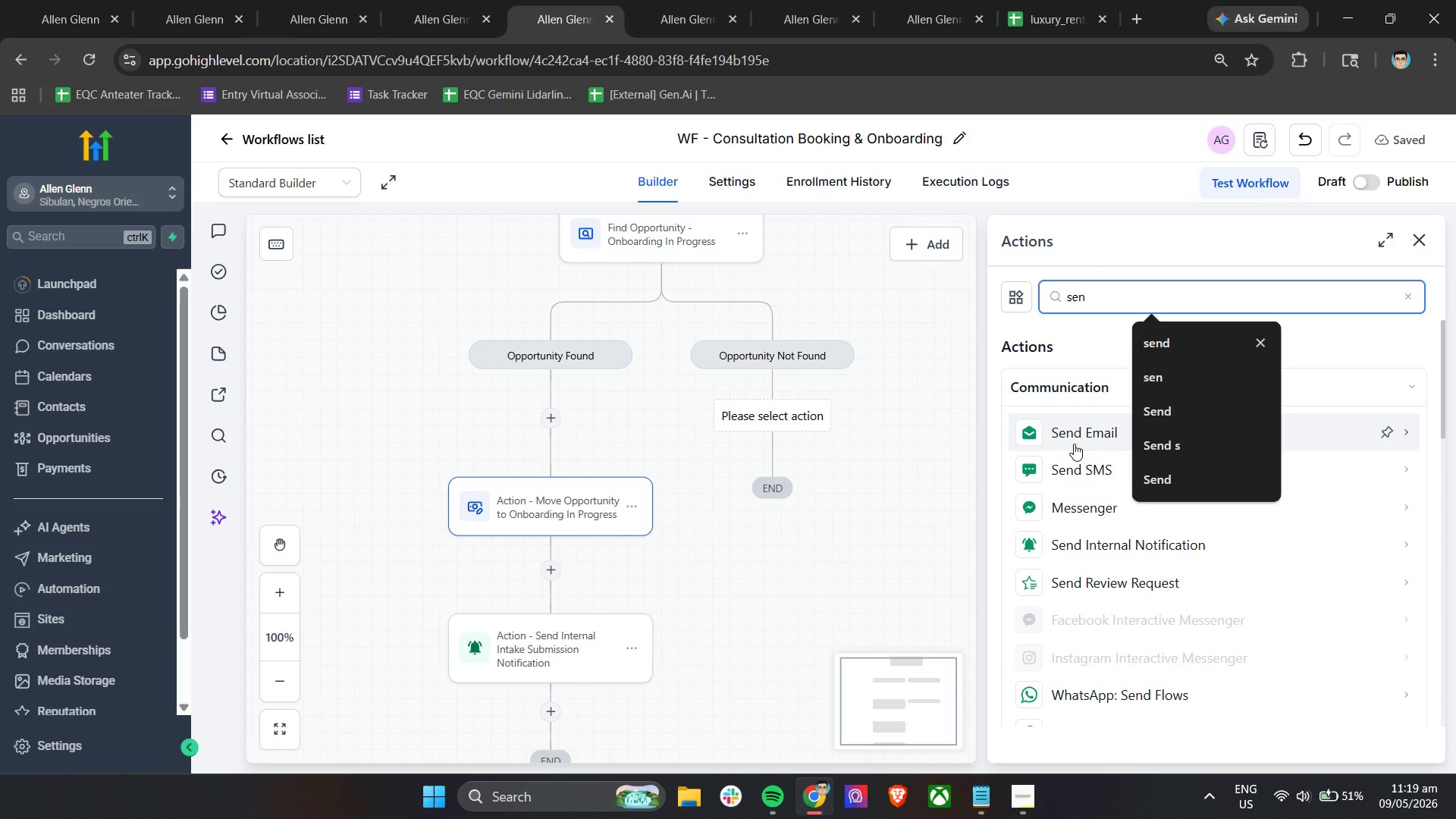 
left_click([1077, 436])
 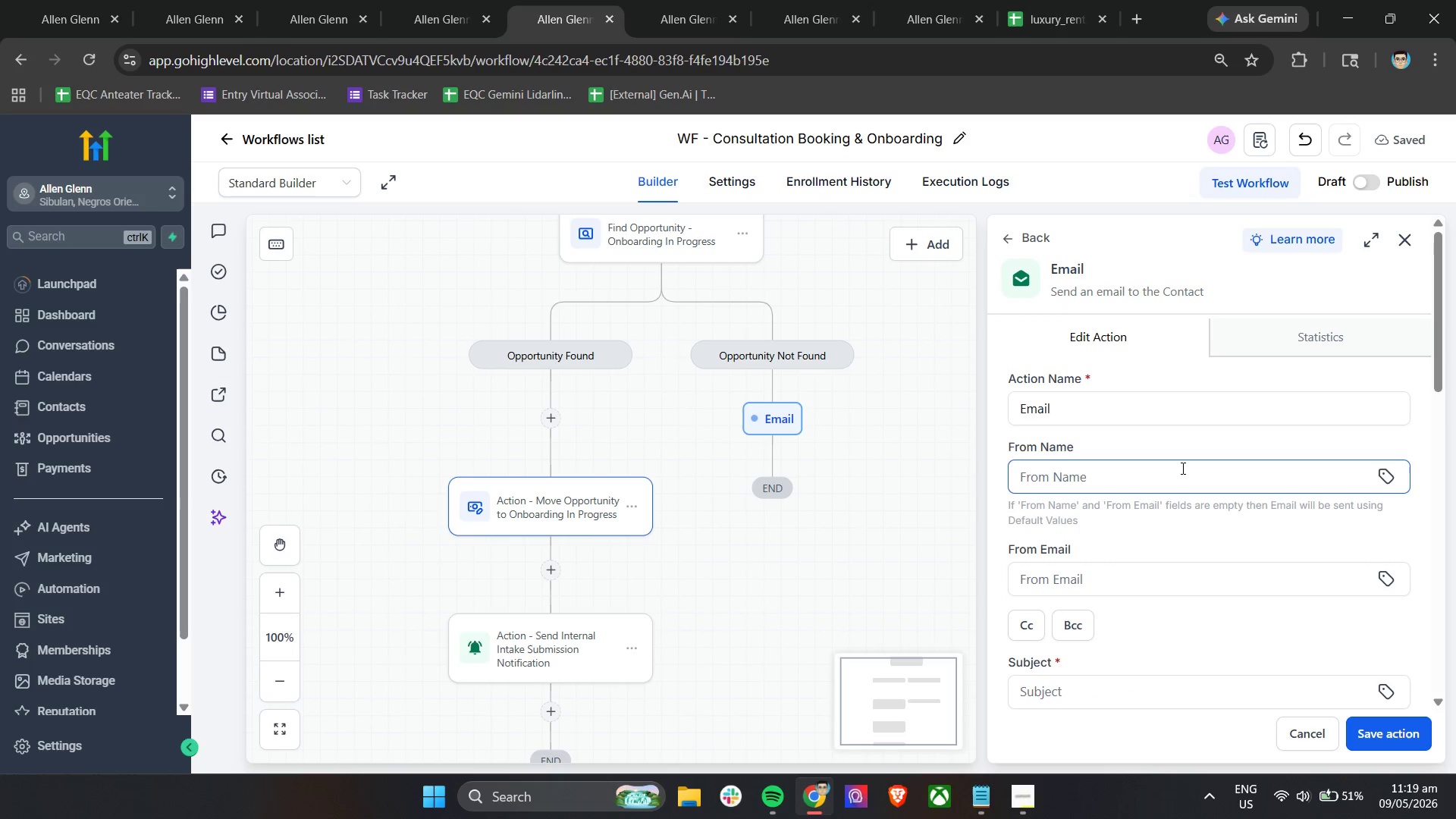 
scroll: coordinate [1181, 468], scroll_direction: down, amount: 5.0
 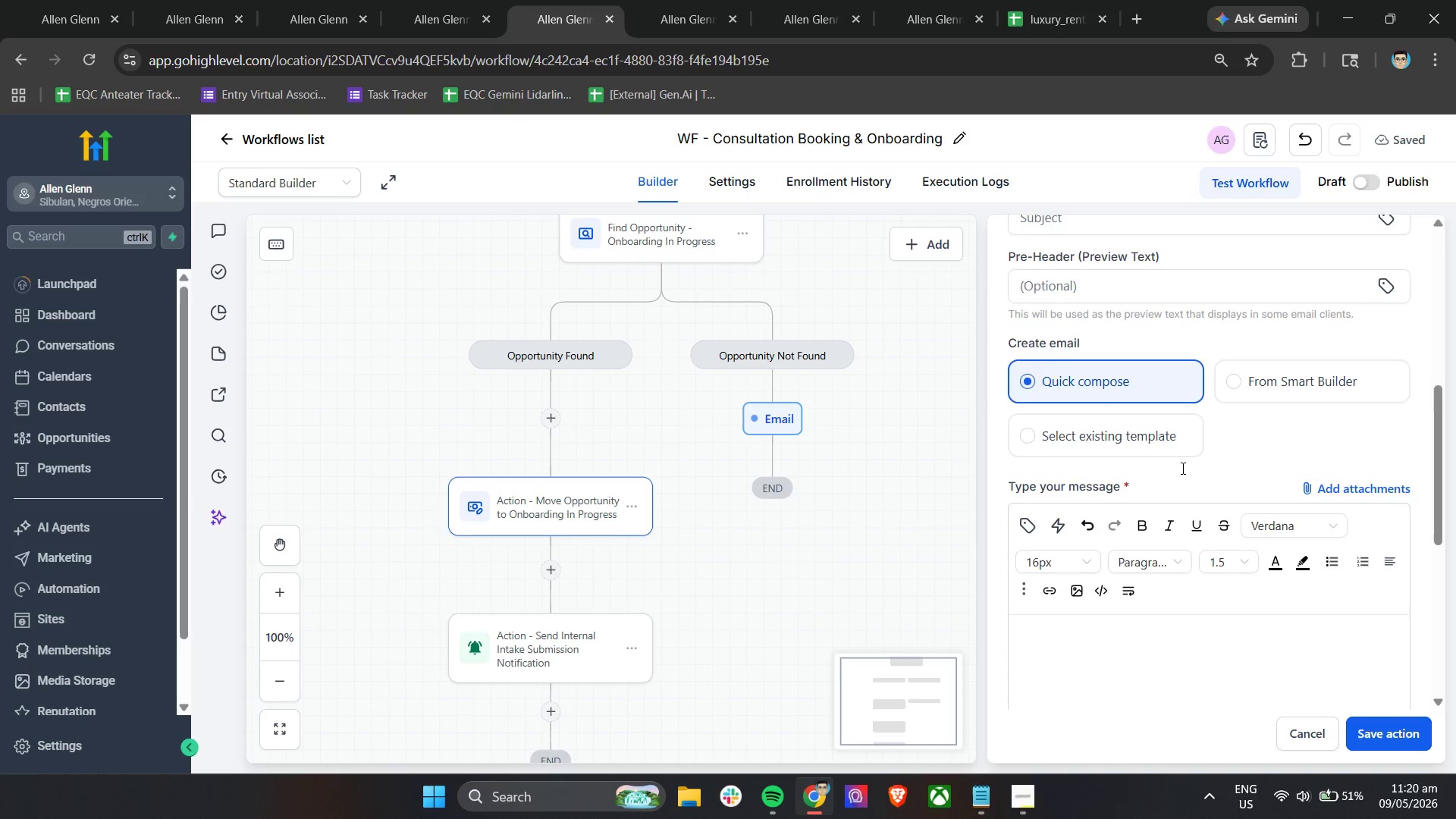 
scroll: coordinate [1181, 468], scroll_direction: up, amount: 2.0
 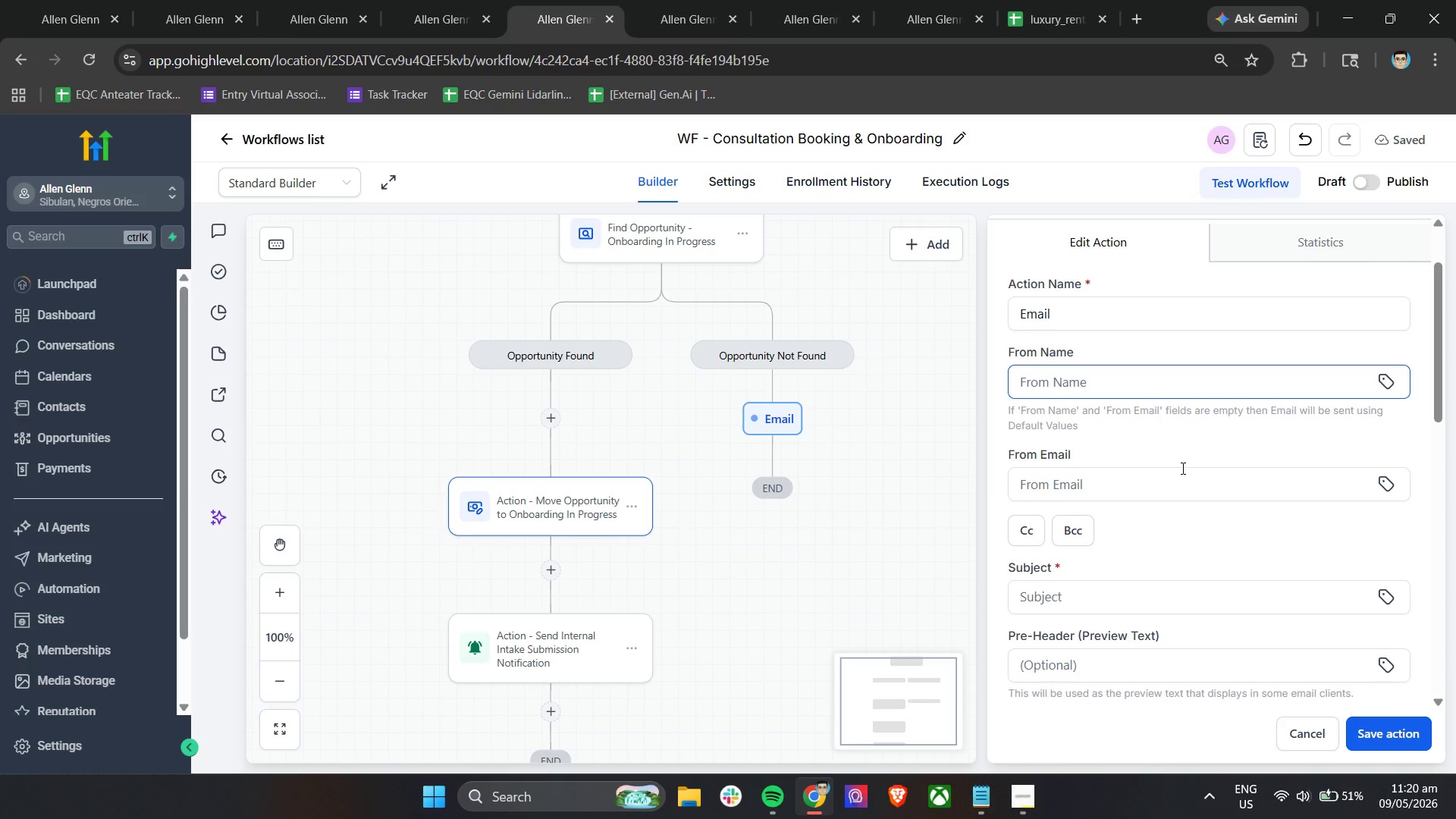 
wait(47.19)
 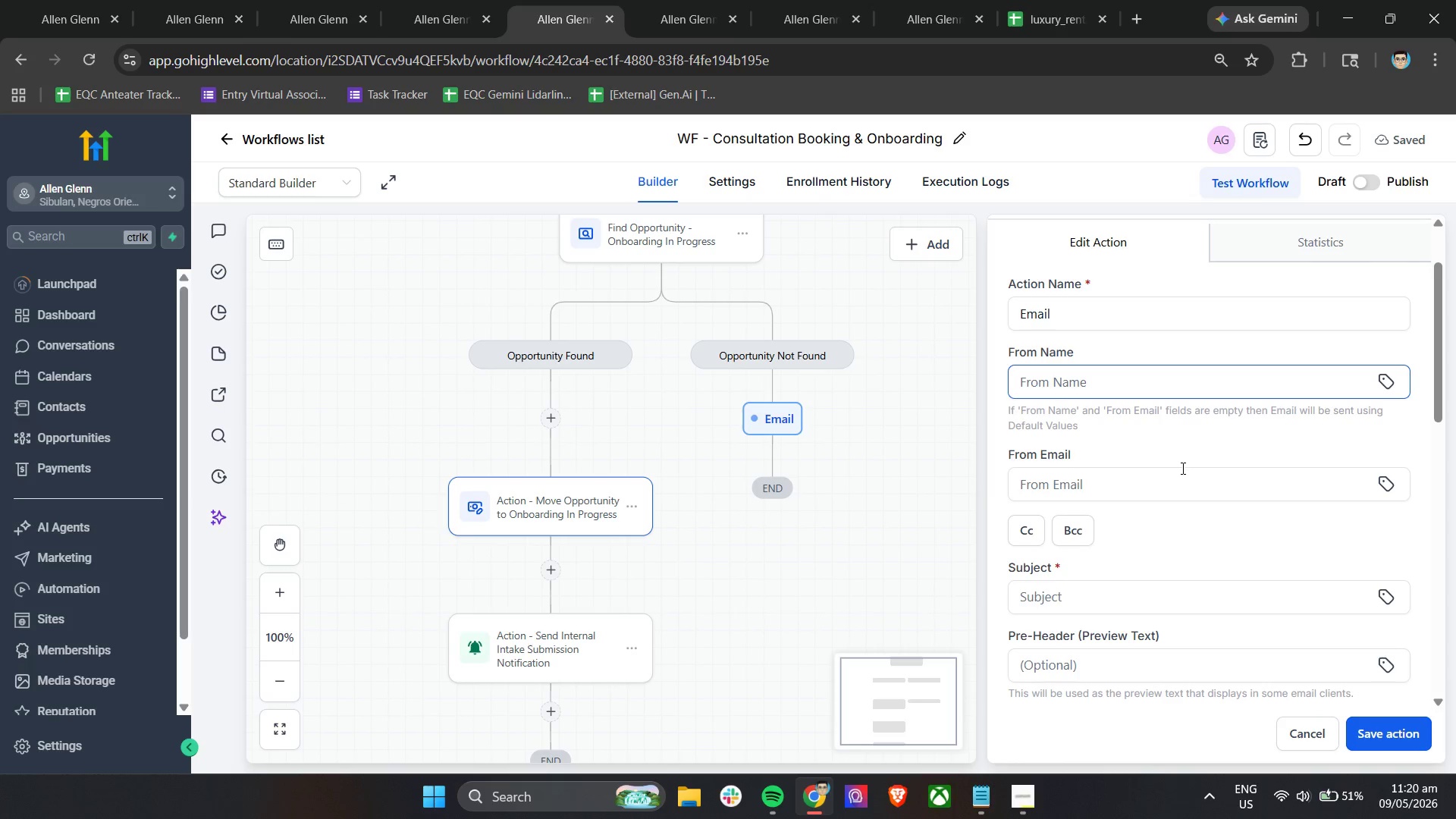 
scroll: coordinate [1181, 468], scroll_direction: down, amount: 6.0
 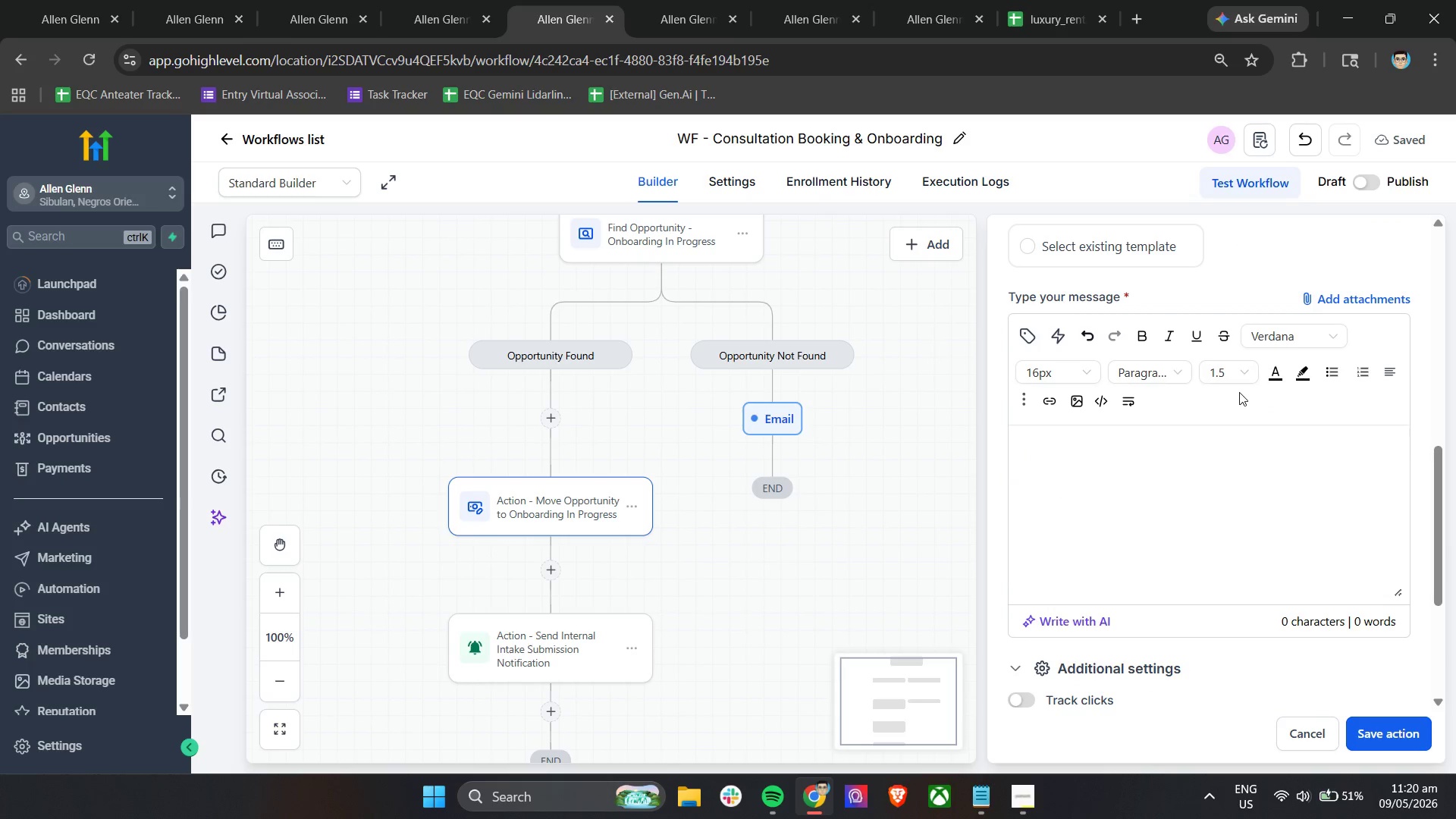 
scroll: coordinate [1193, 455], scroll_direction: up, amount: 7.0
 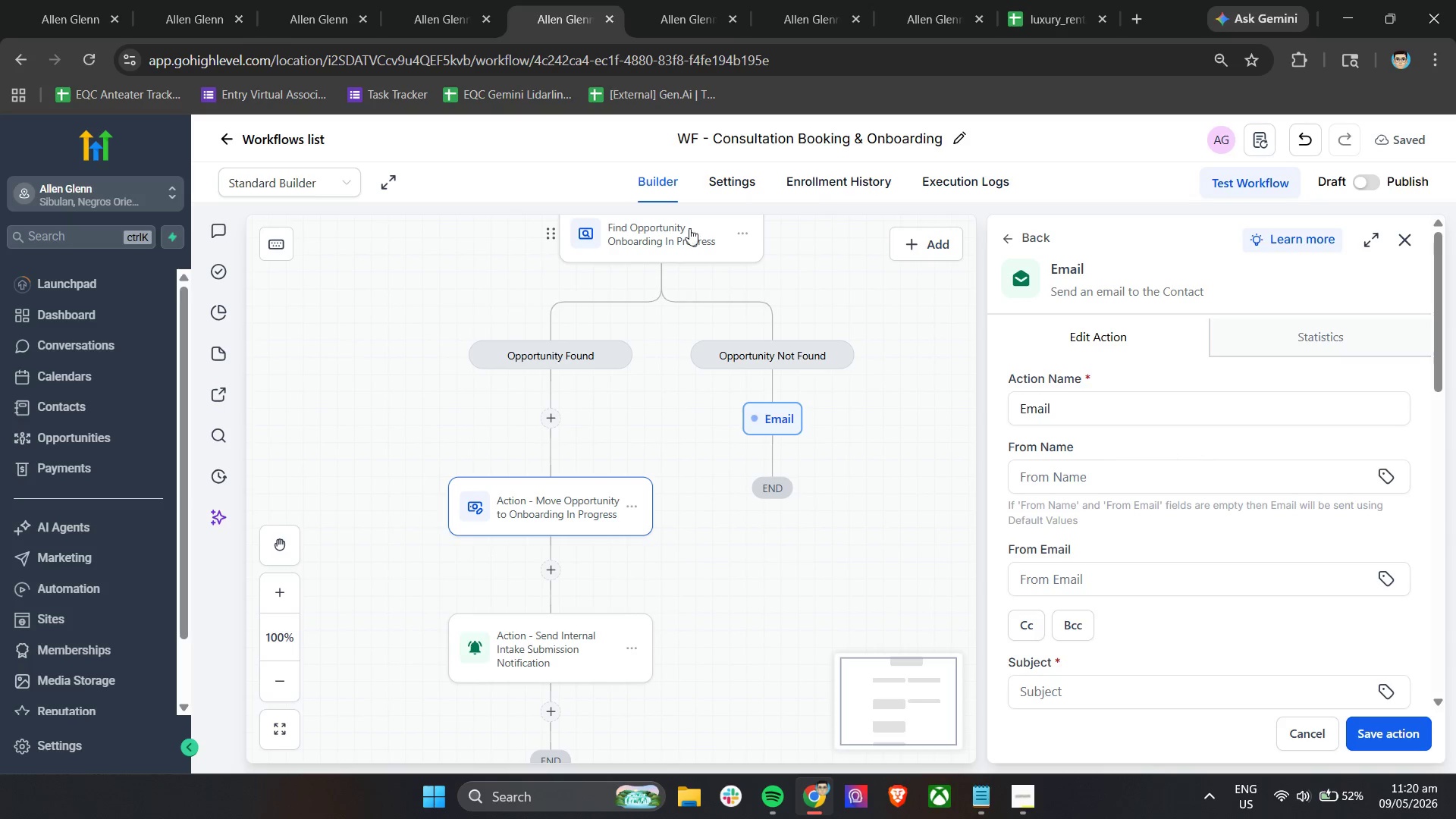 
left_click([453, 0])
 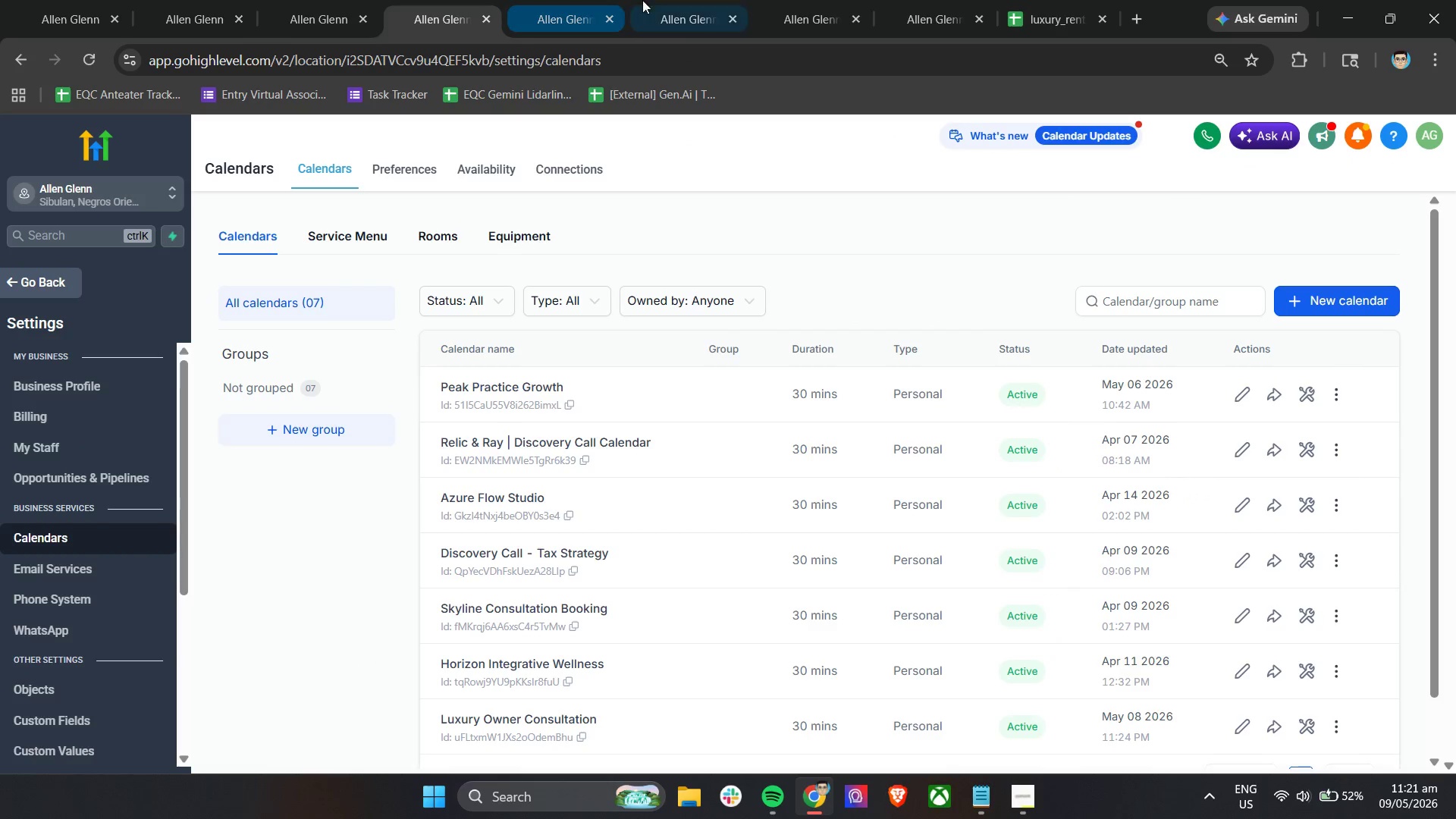 
left_click([667, 0])
 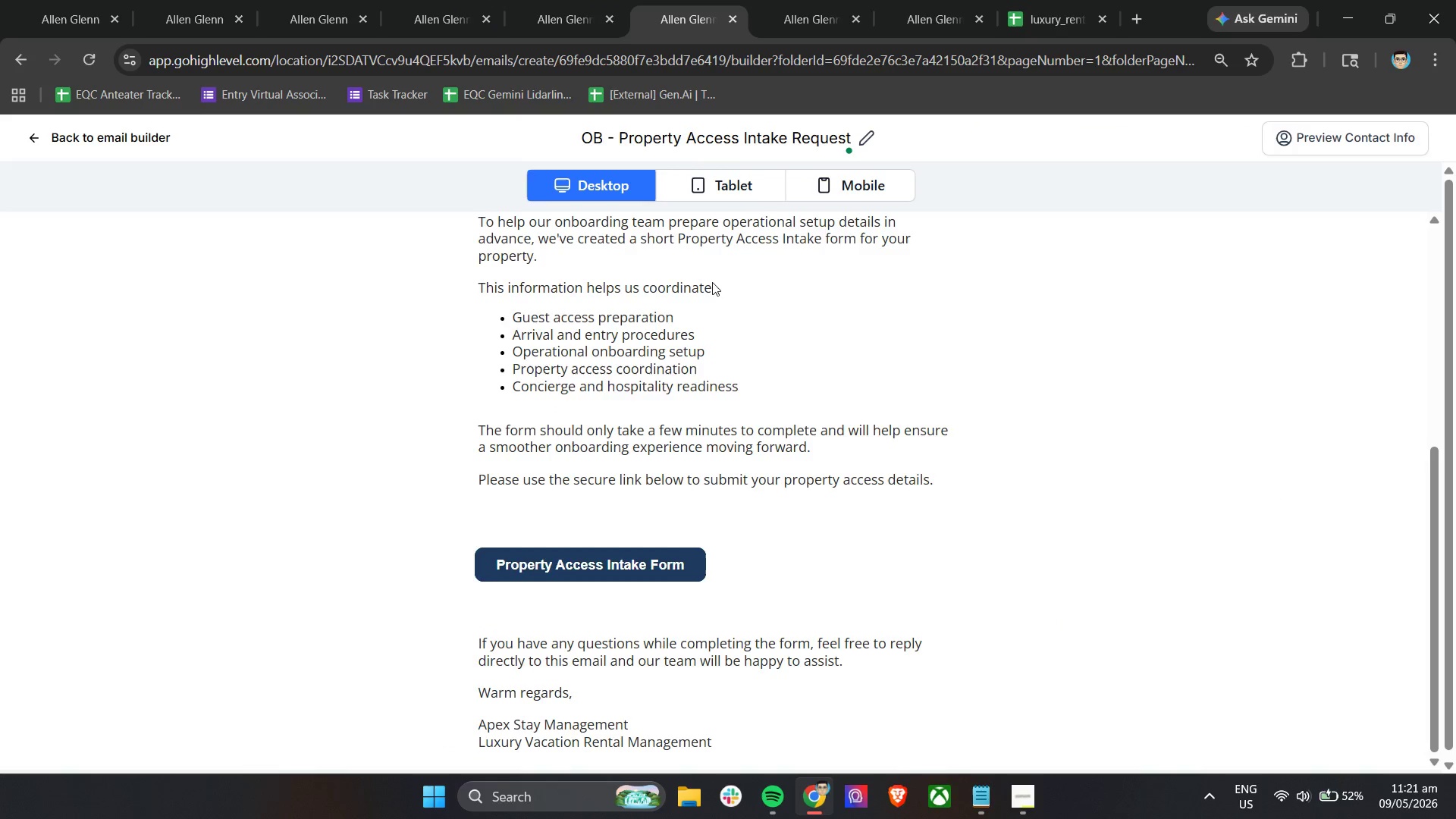 
scroll: coordinate [717, 287], scroll_direction: up, amount: 9.0
 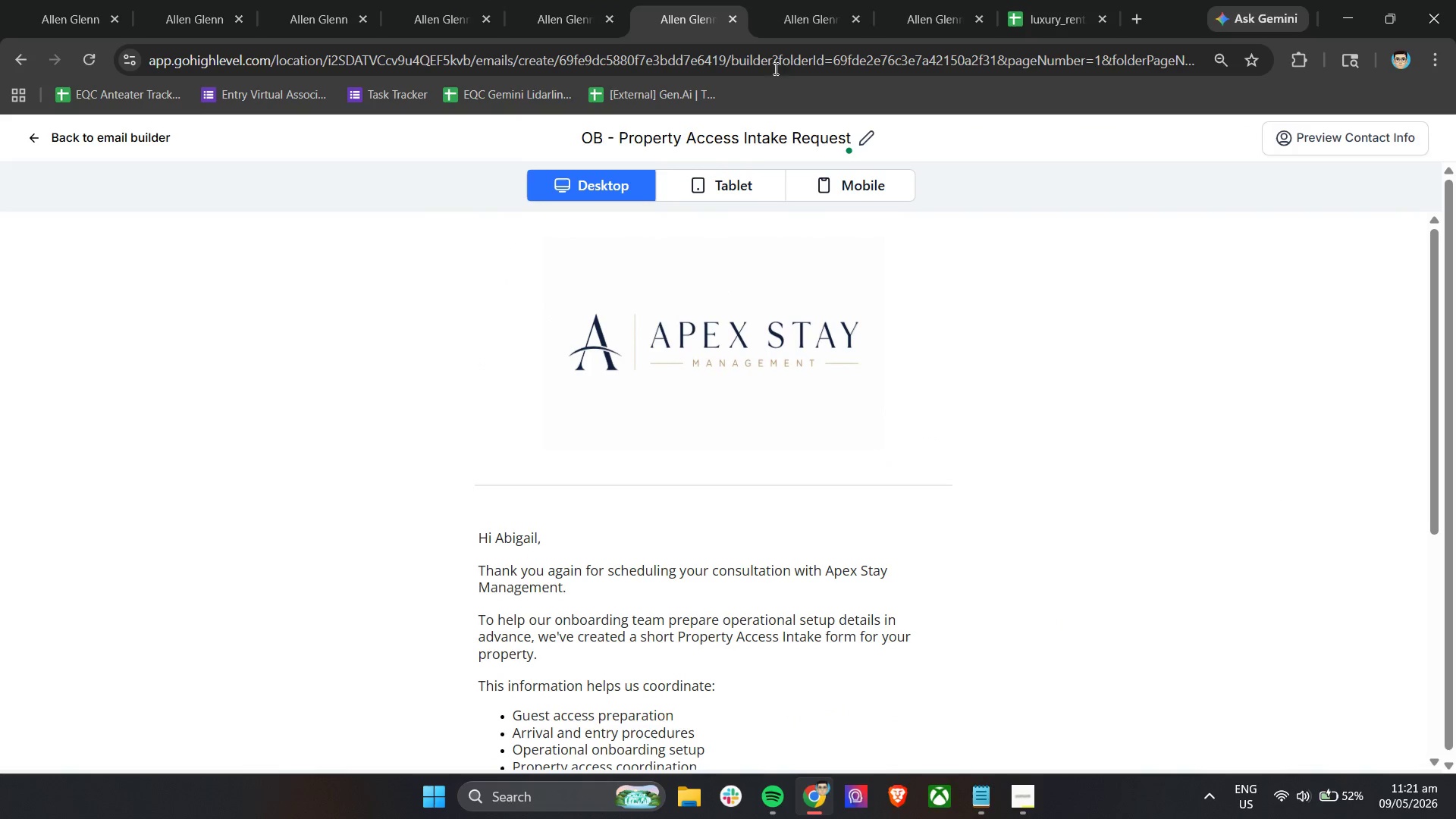 
left_click([784, 0])
 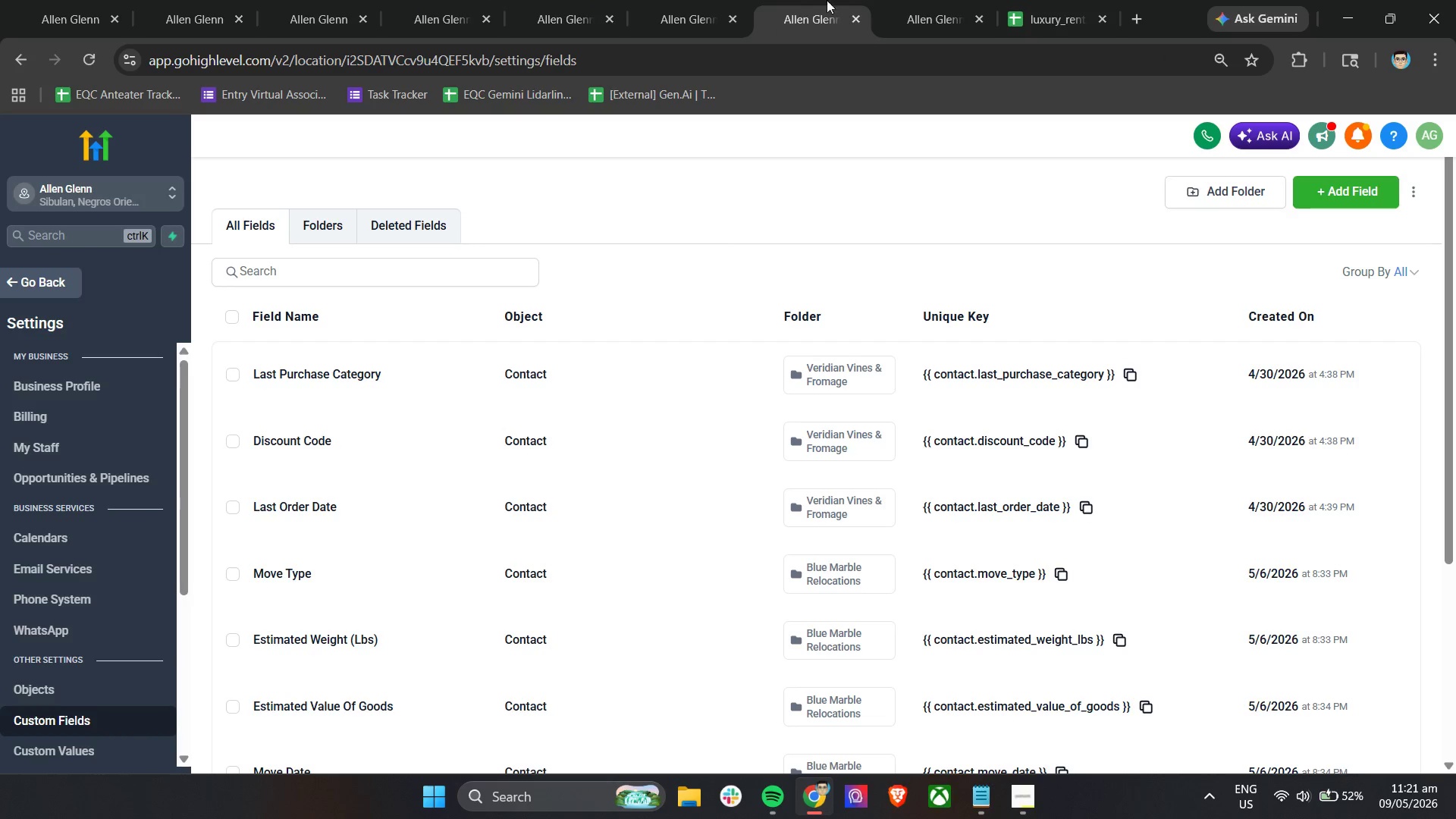 
left_click([886, 0])
 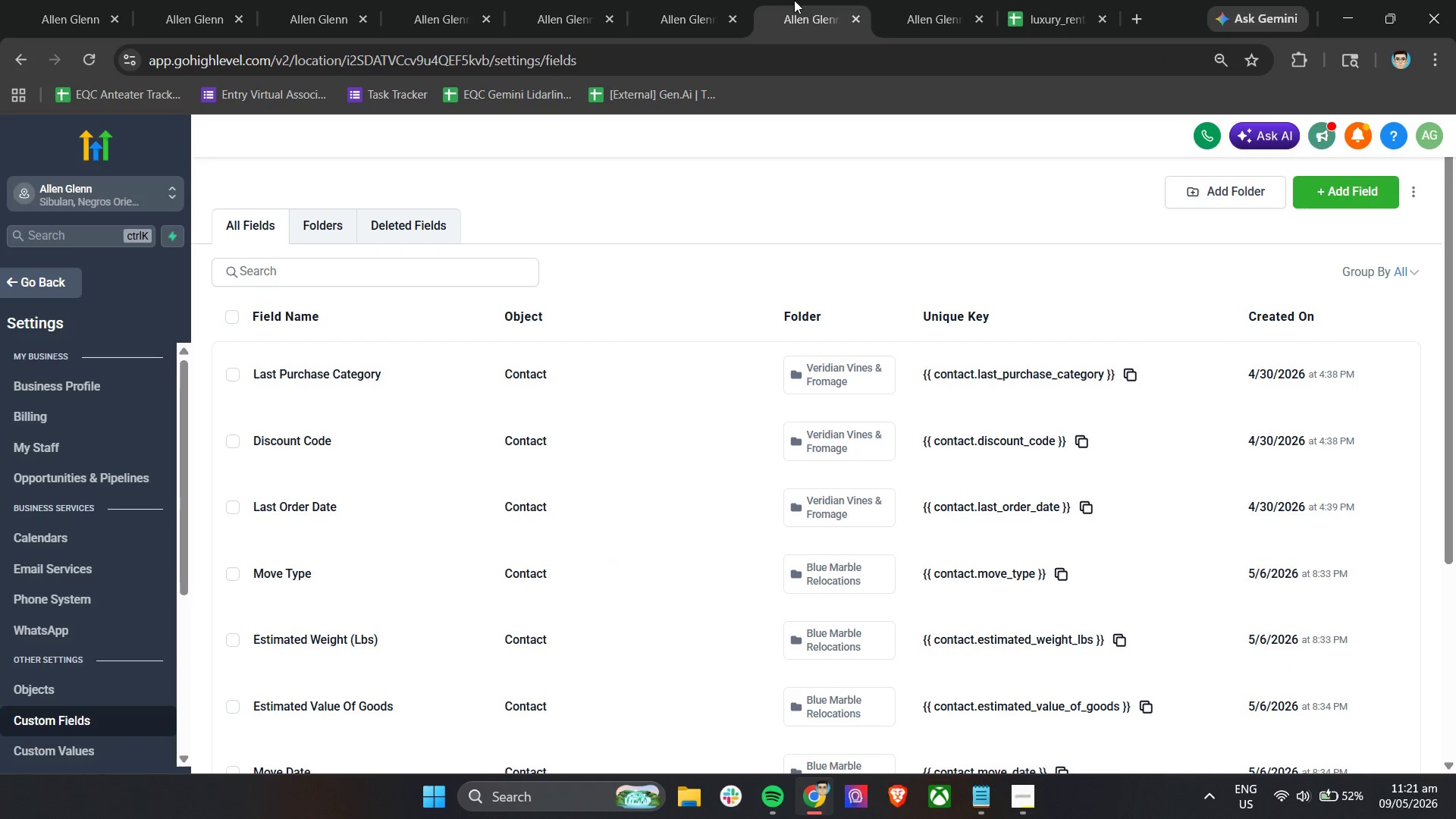 
double_click([684, 0])
 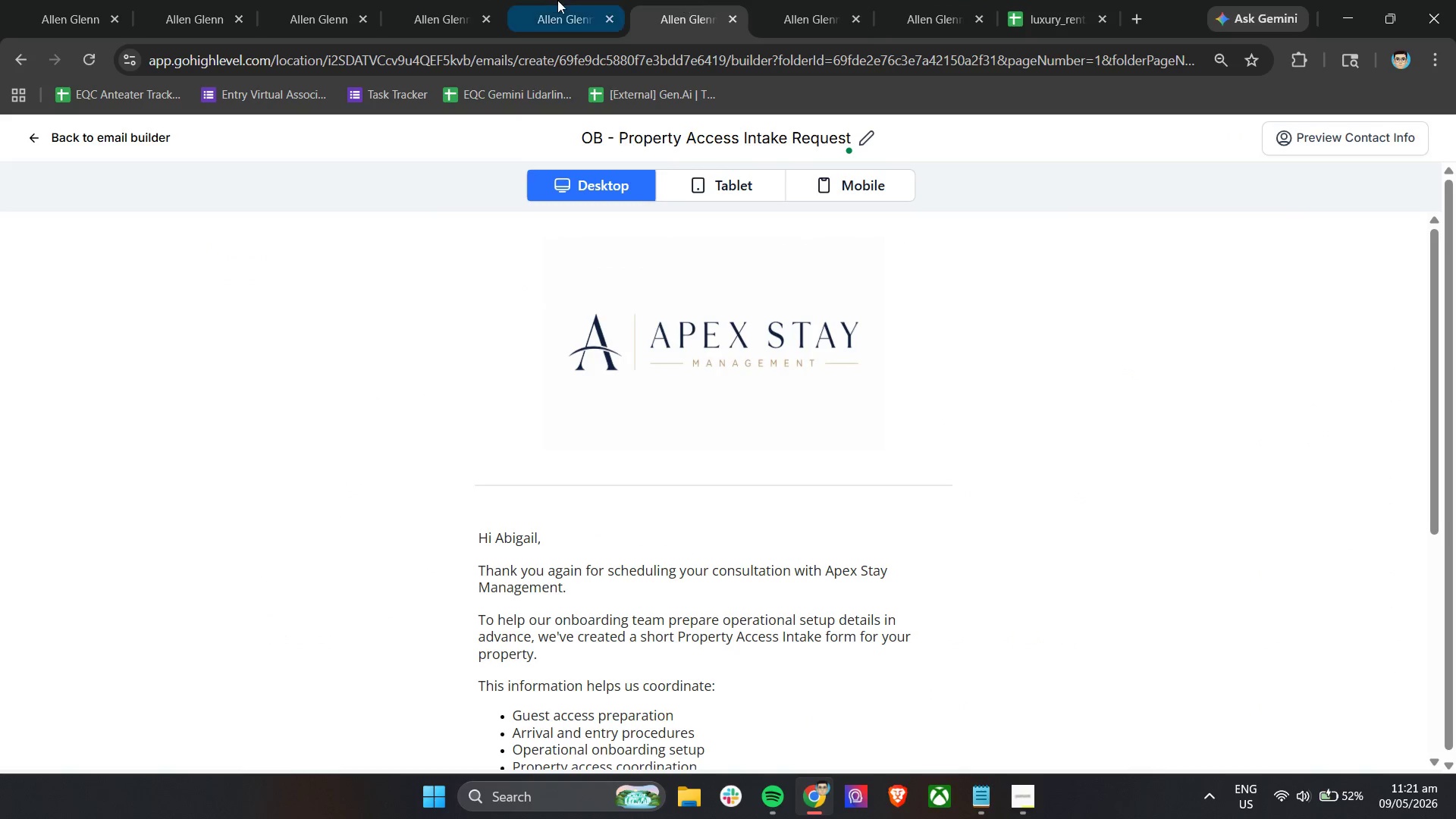 
triple_click([557, 0])
 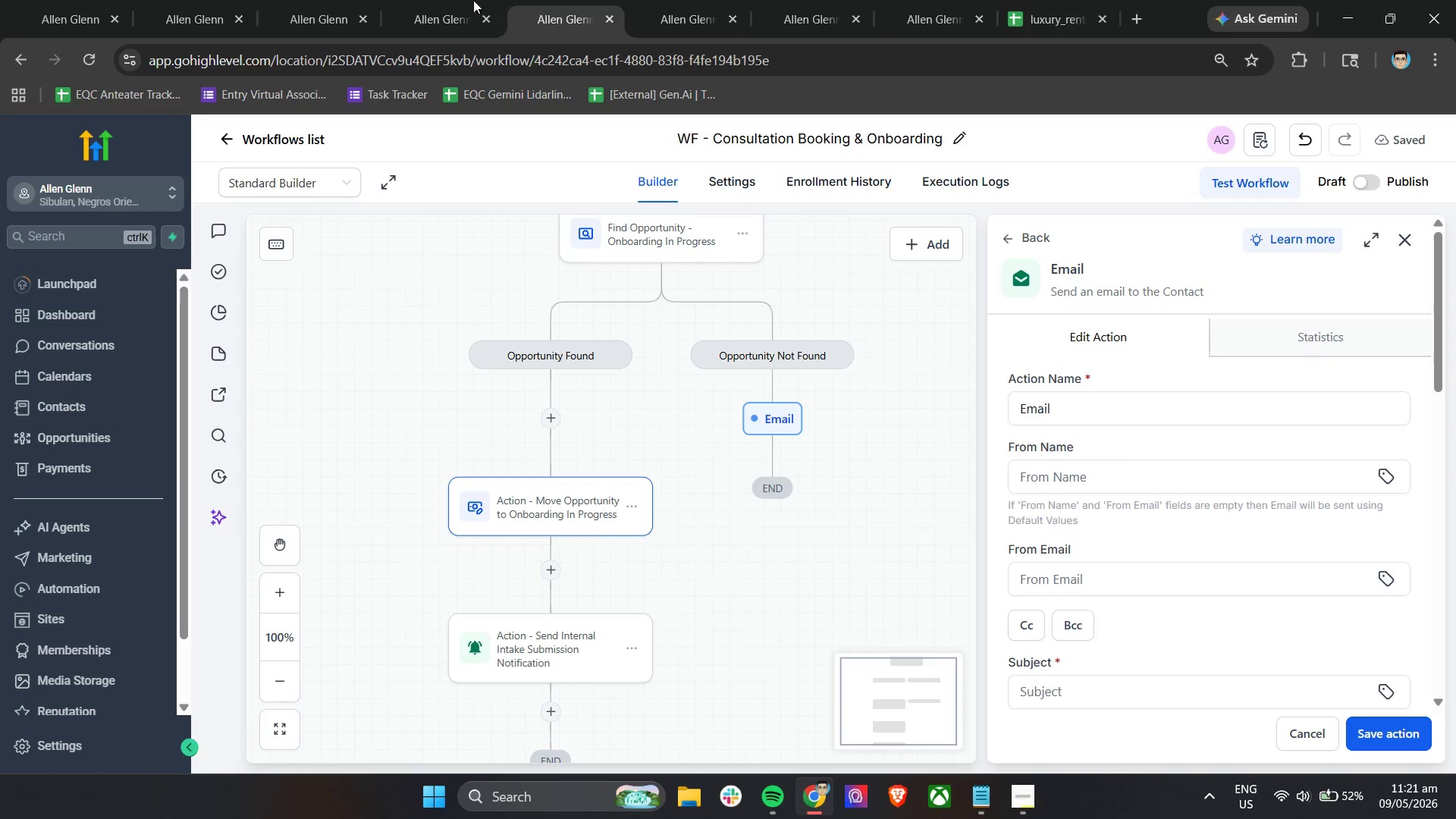 
left_click([443, 0])
 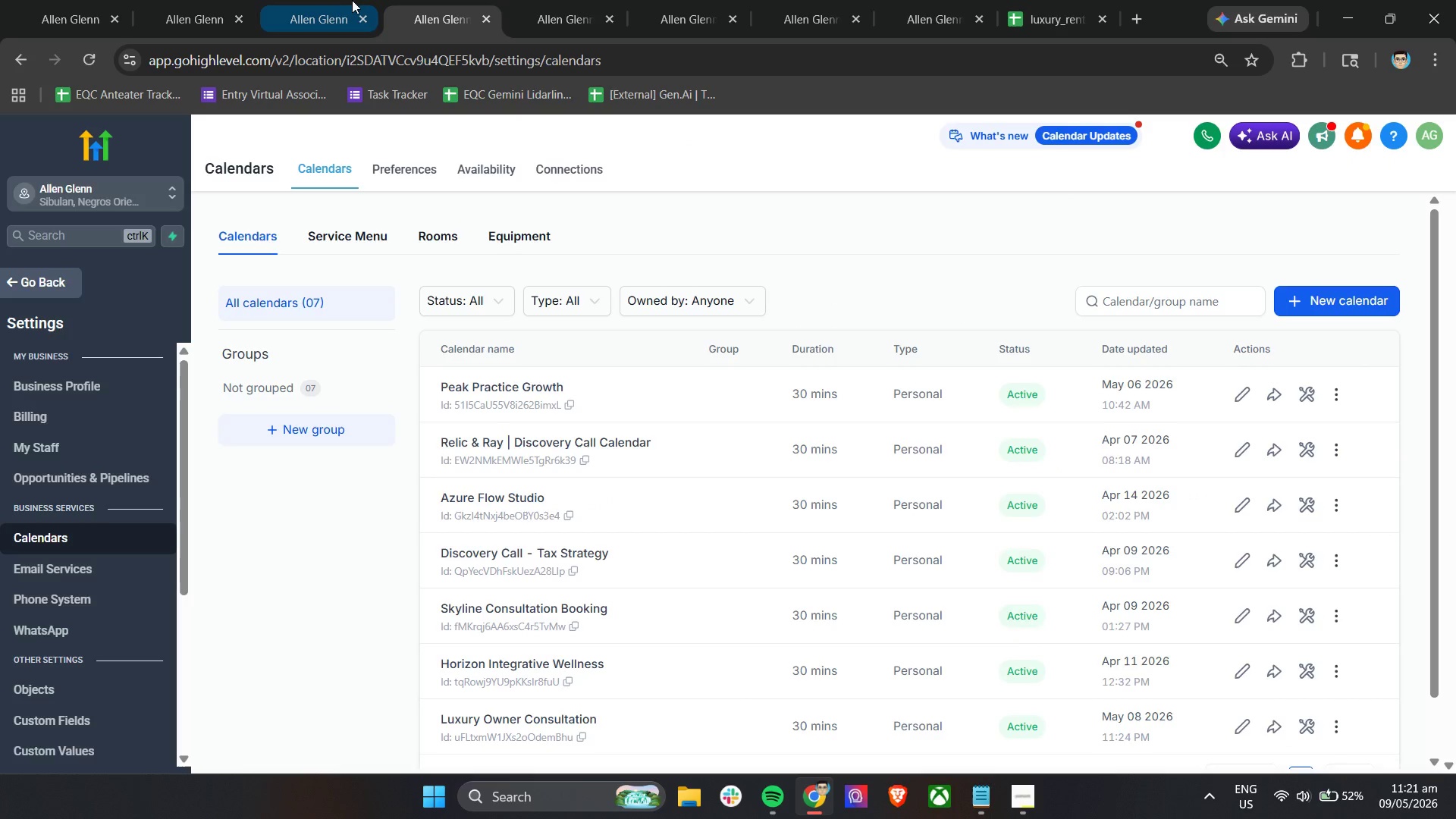 
left_click([344, 0])
 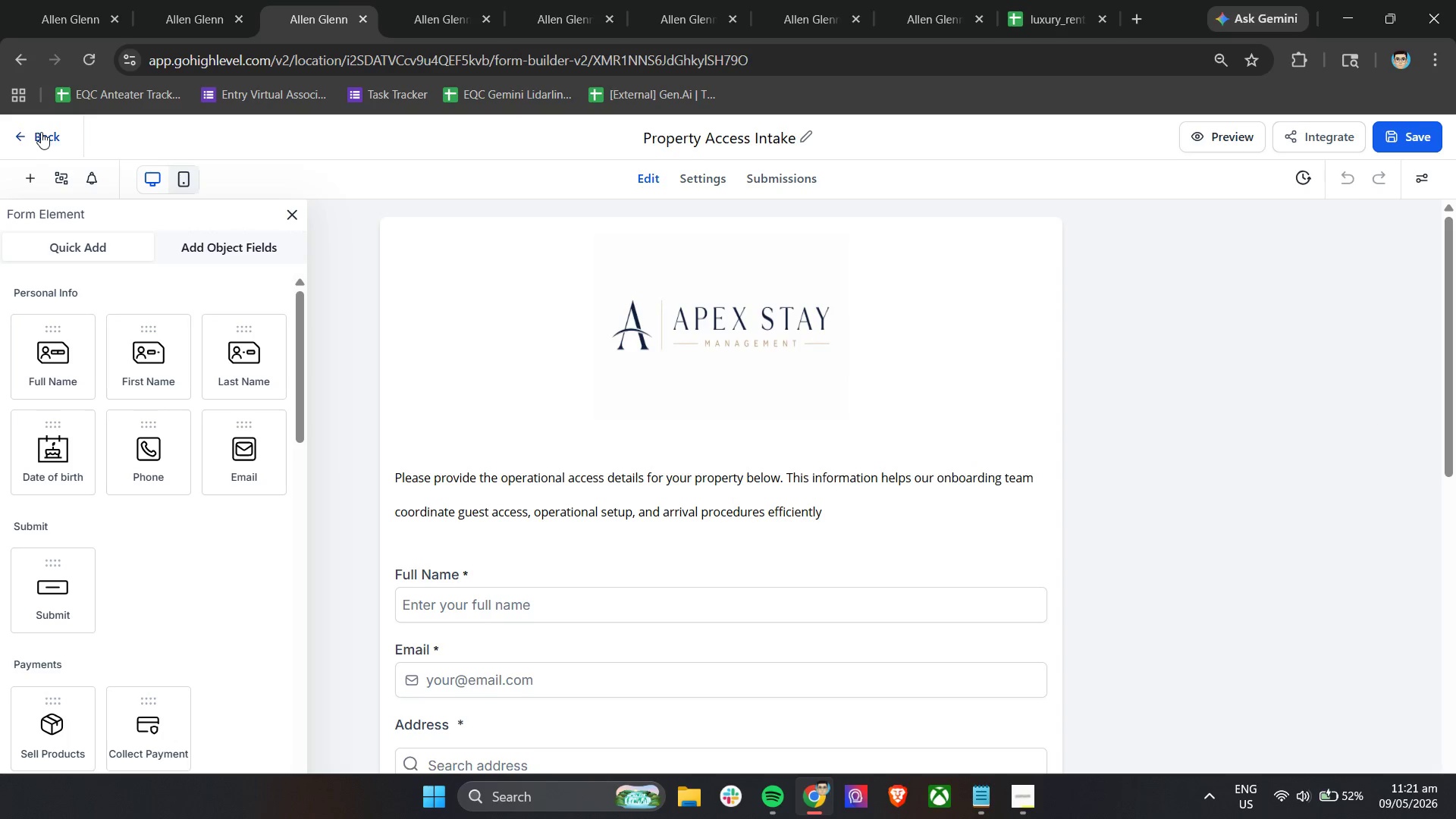 
left_click([425, 0])
 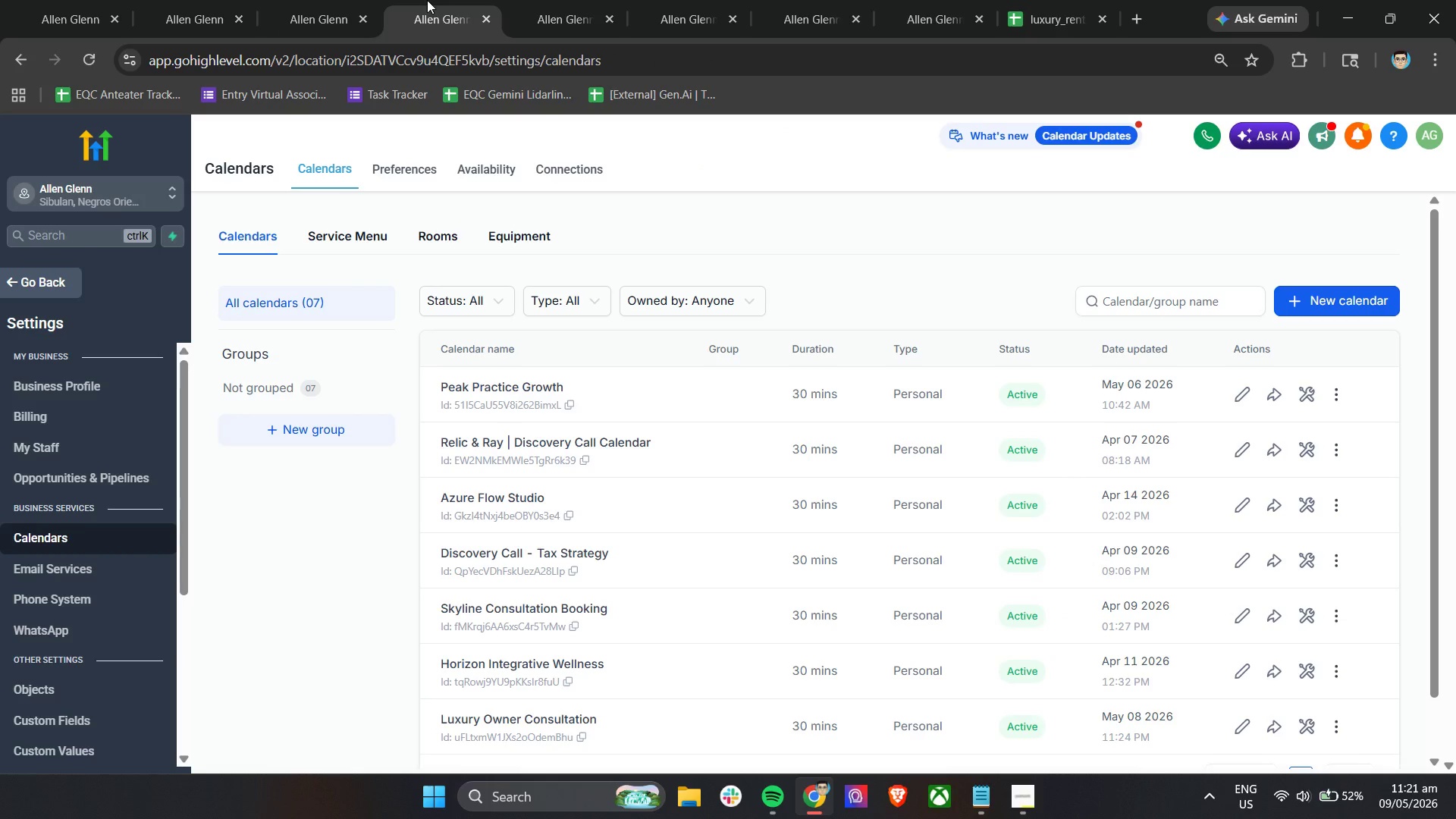 
left_click([568, 0])
 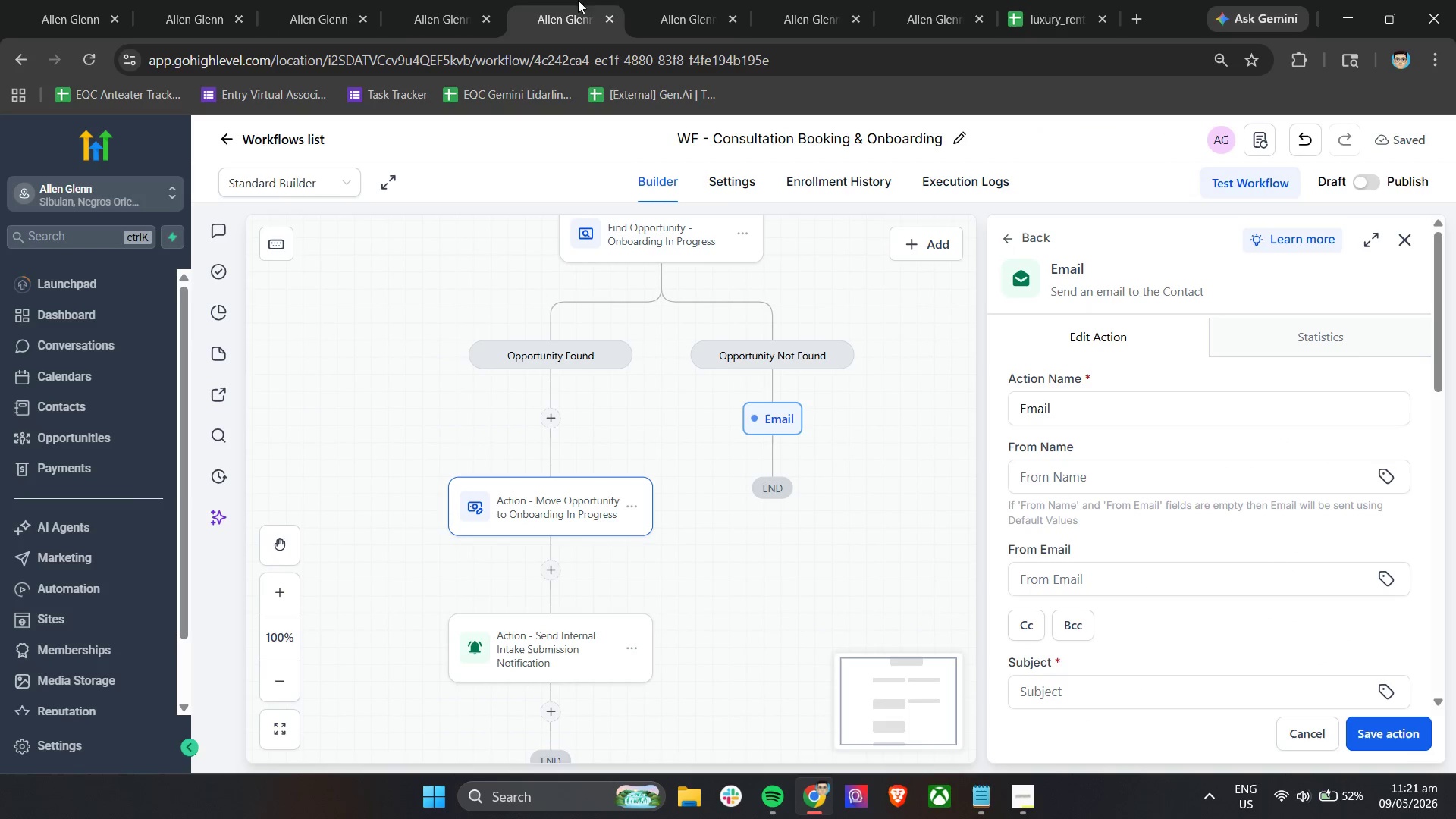 
left_click([686, 0])
 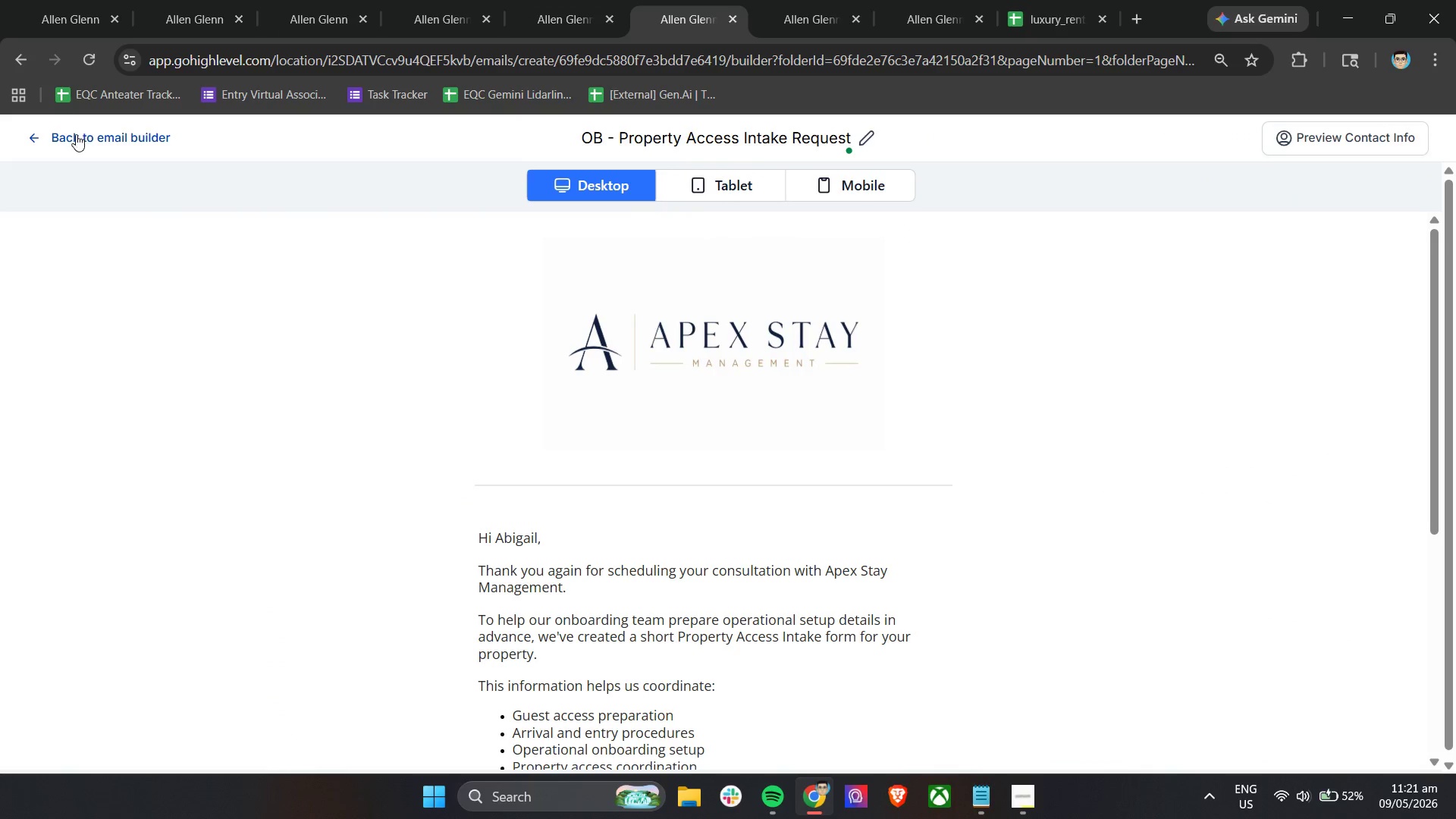 
left_click([76, 134])
 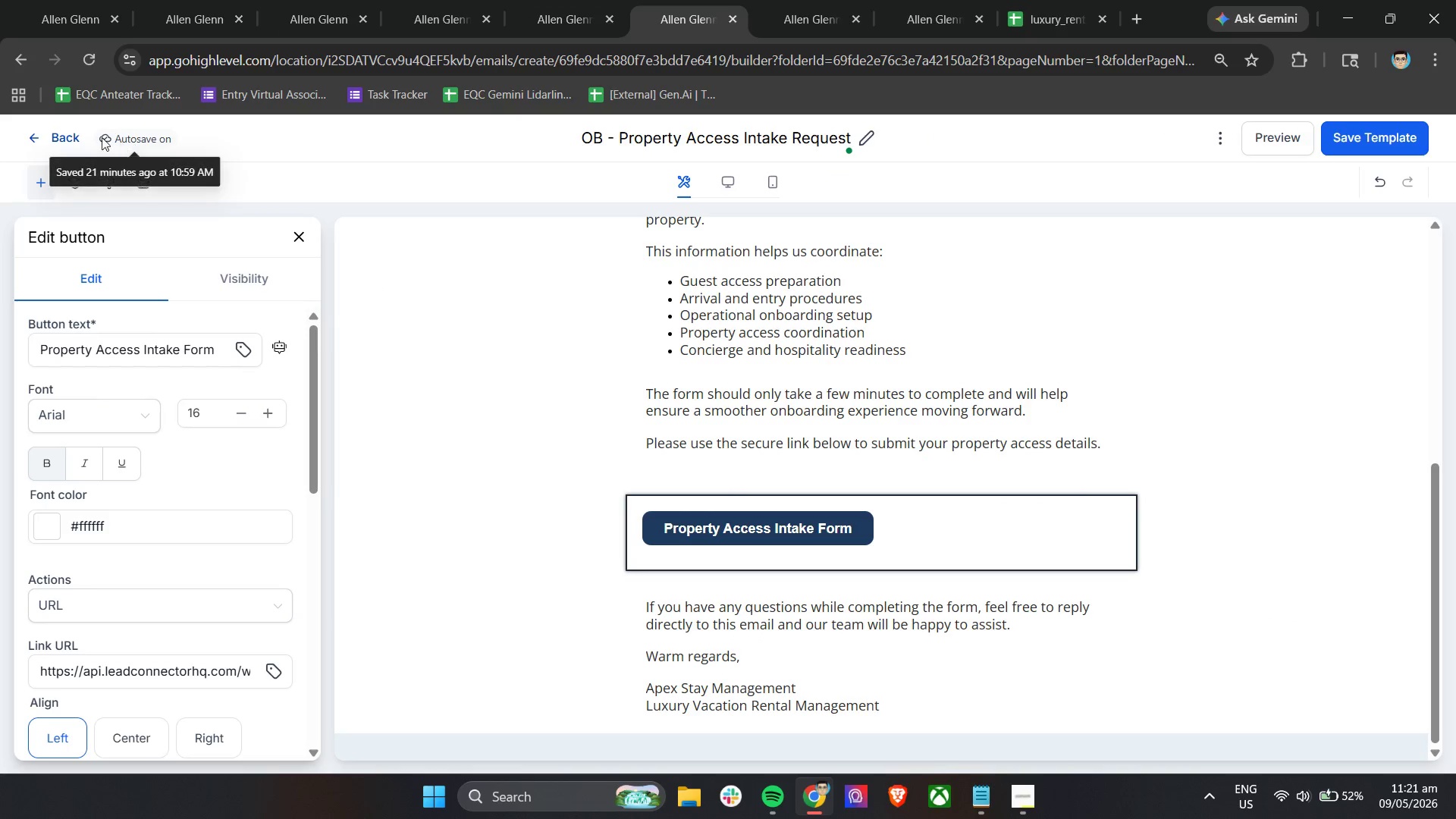 
left_click([64, 136])
 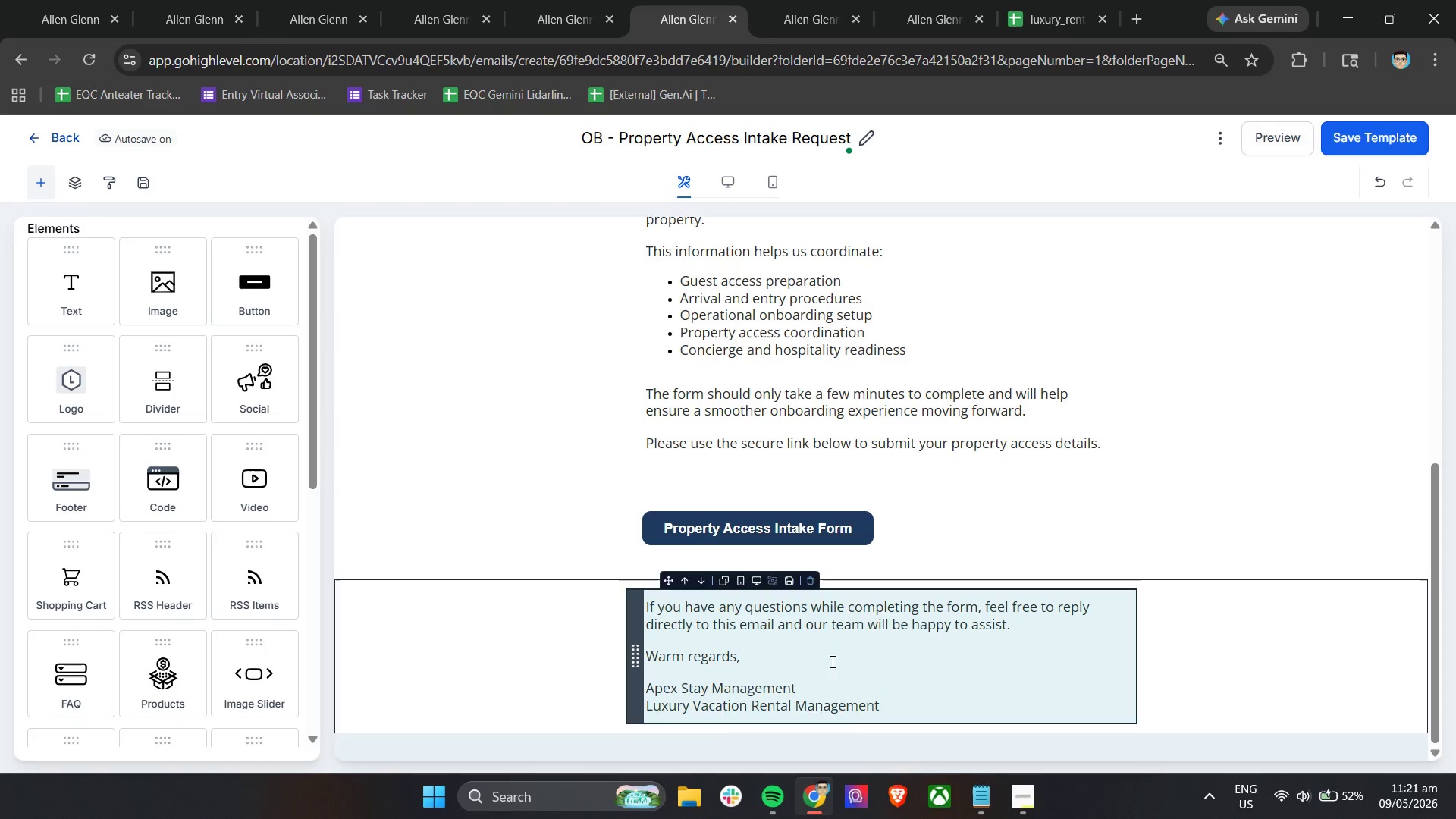 
wait(5.08)
 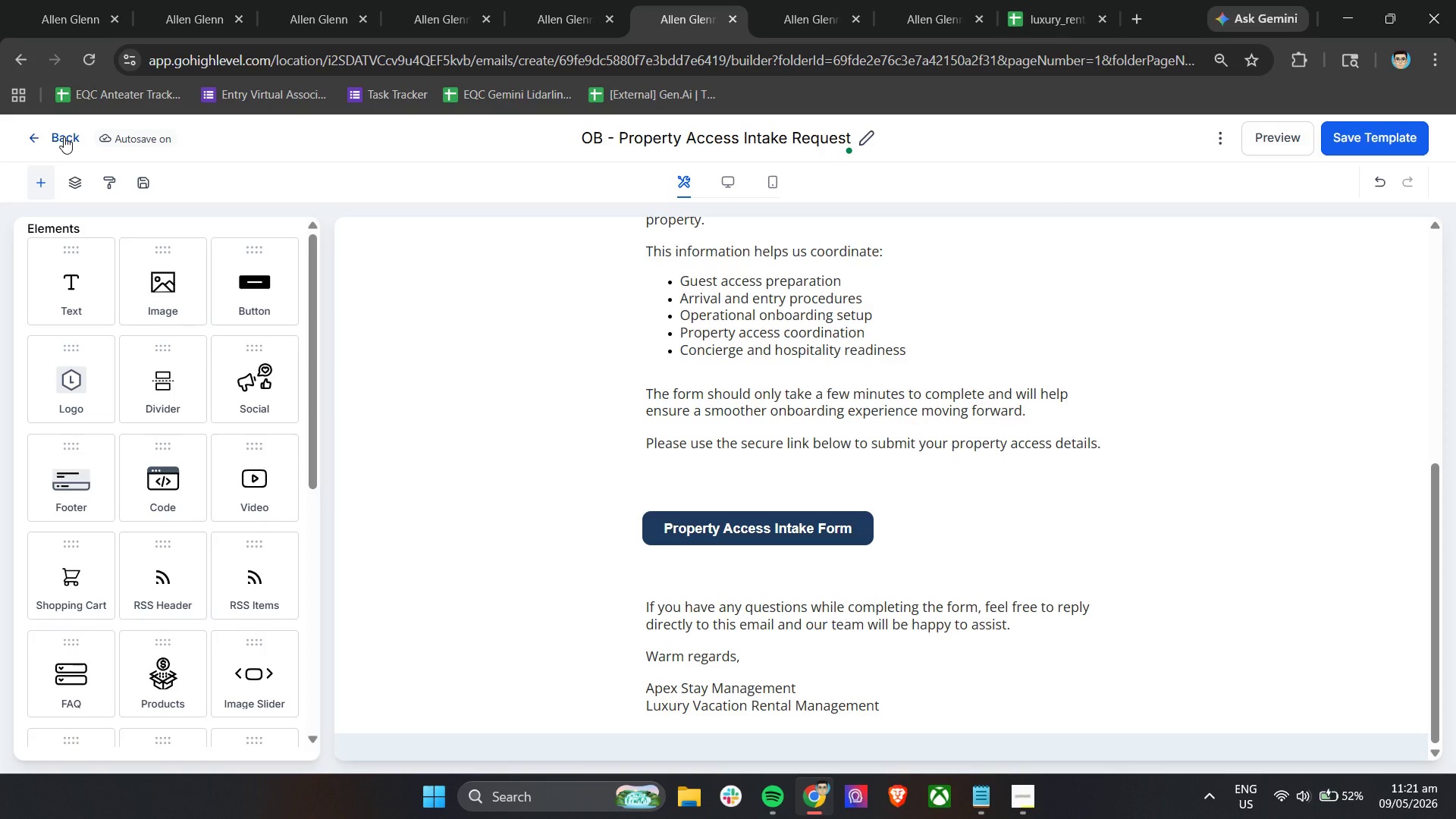 
left_click([987, 800])
 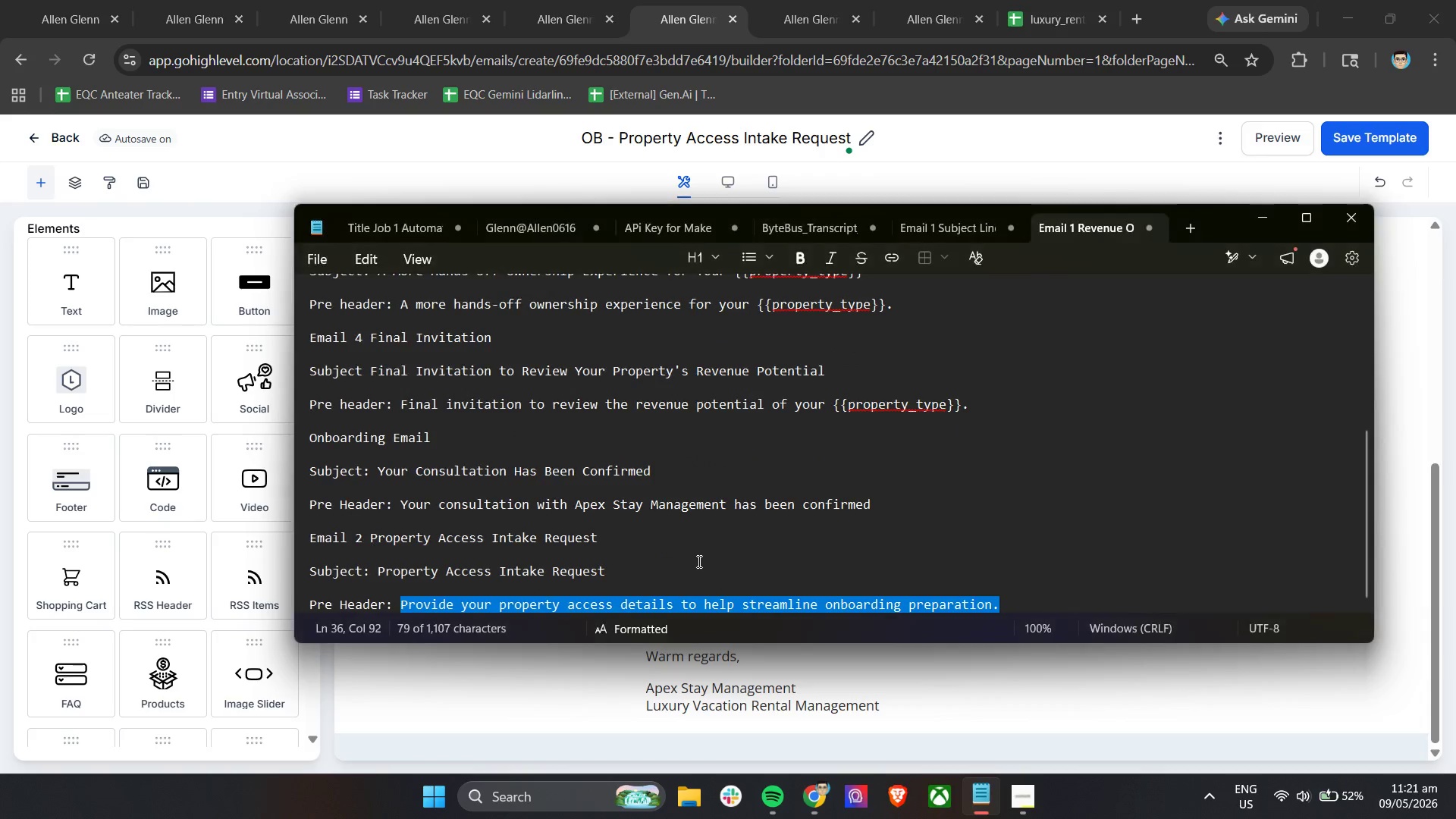 
scroll: coordinate [724, 552], scroll_direction: down, amount: 11.0
 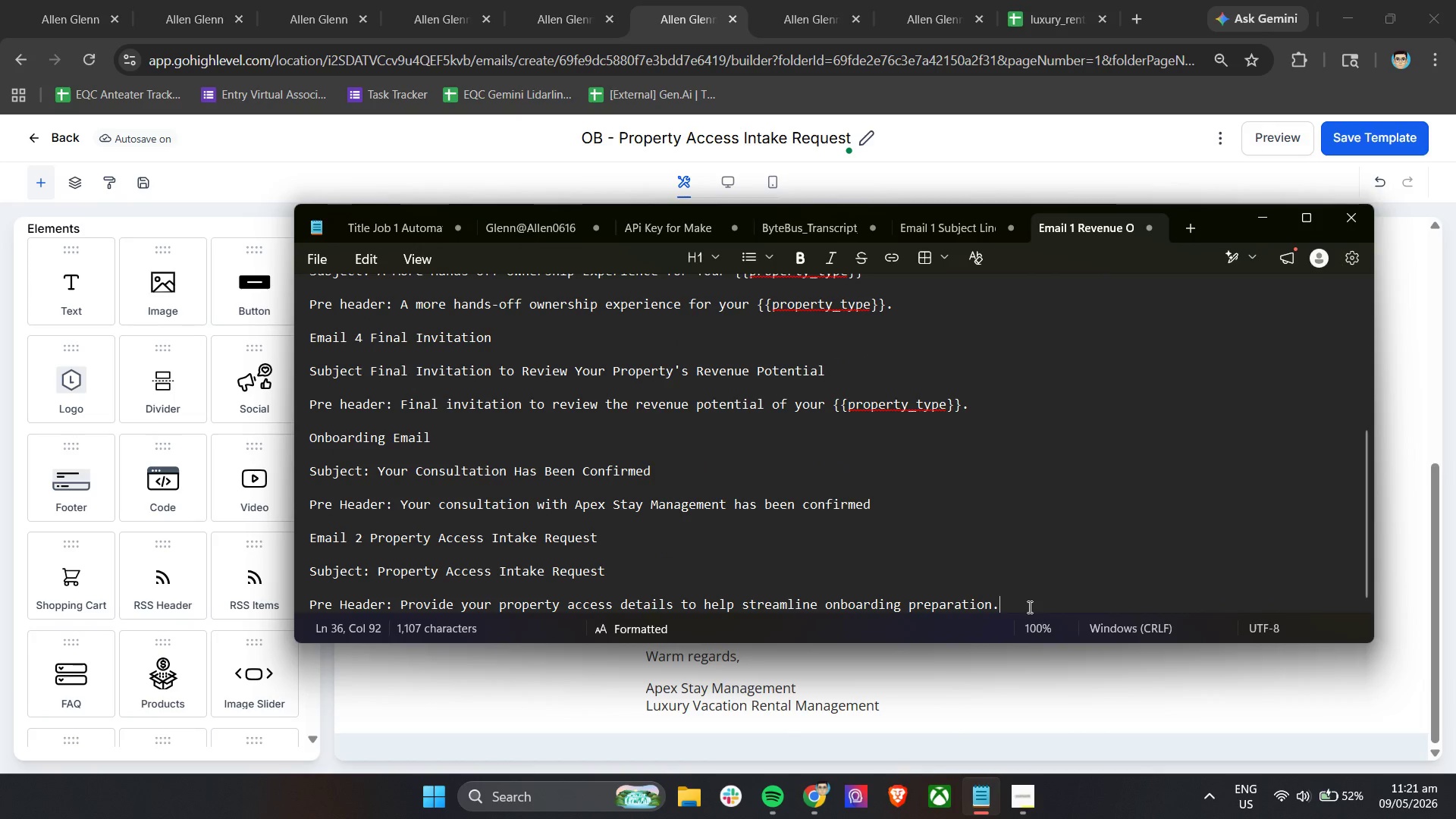 
key(Enter)
 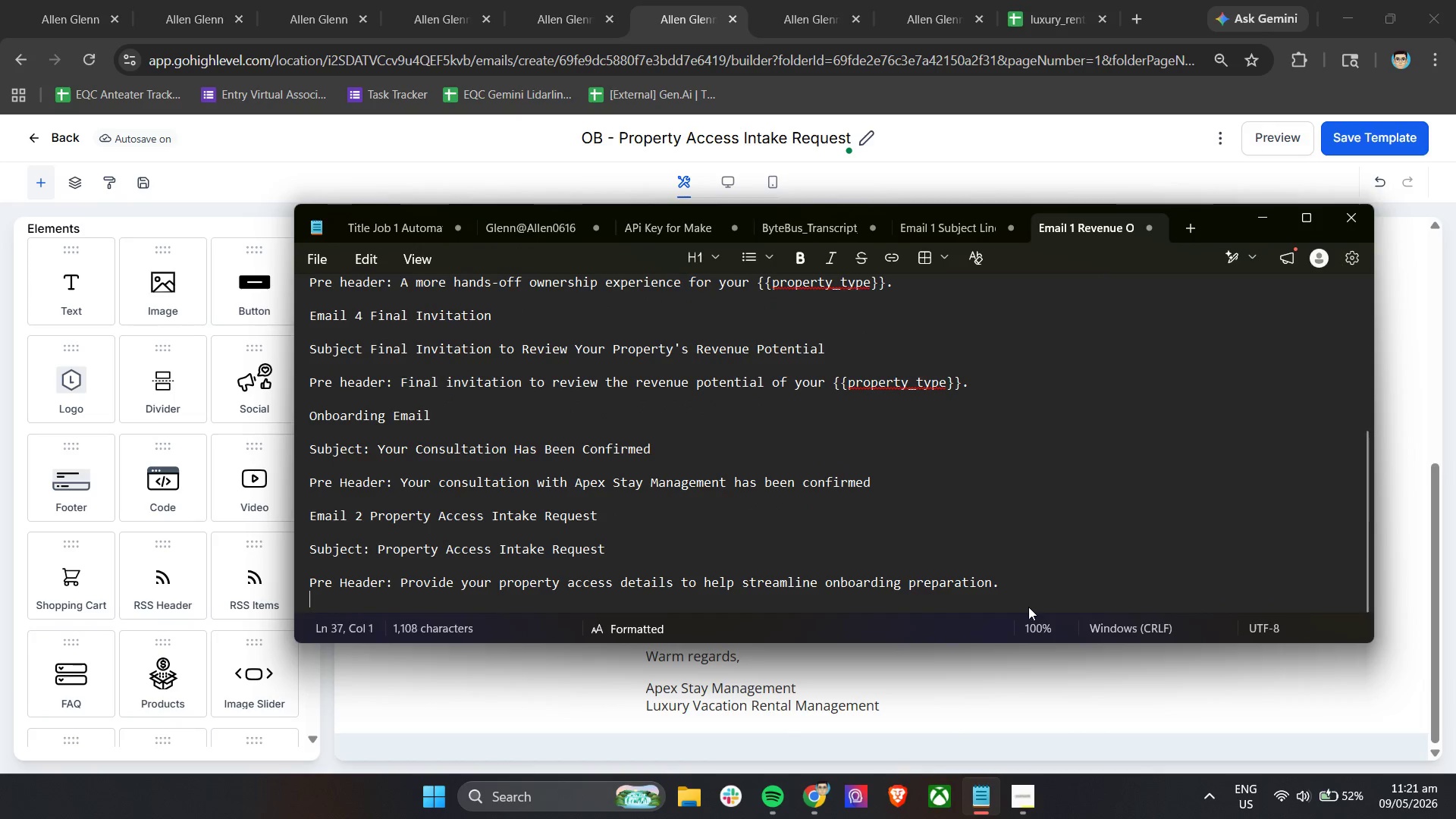 
key(Enter)
 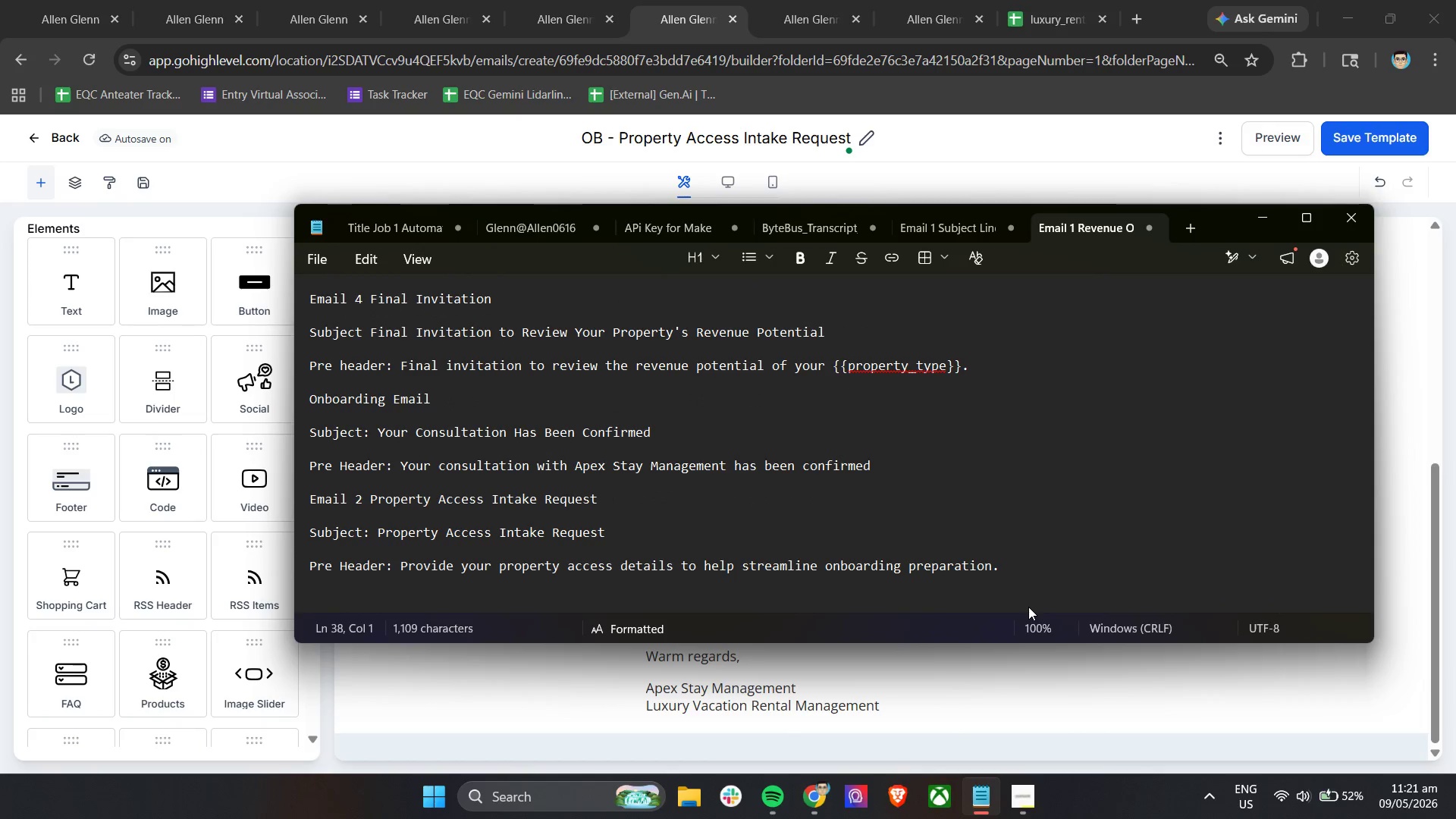 
type(Property Intake )
key(Backspace)
key(Backspace)
key(Backspace)
key(Backspace)
key(Backspace)
key(Backspace)
type(Email 3 PRo)
key(Backspace)
key(Backspace)
type(ropety)
key(Backspace)
key(Backspace)
type(rty Intake Reminder)
 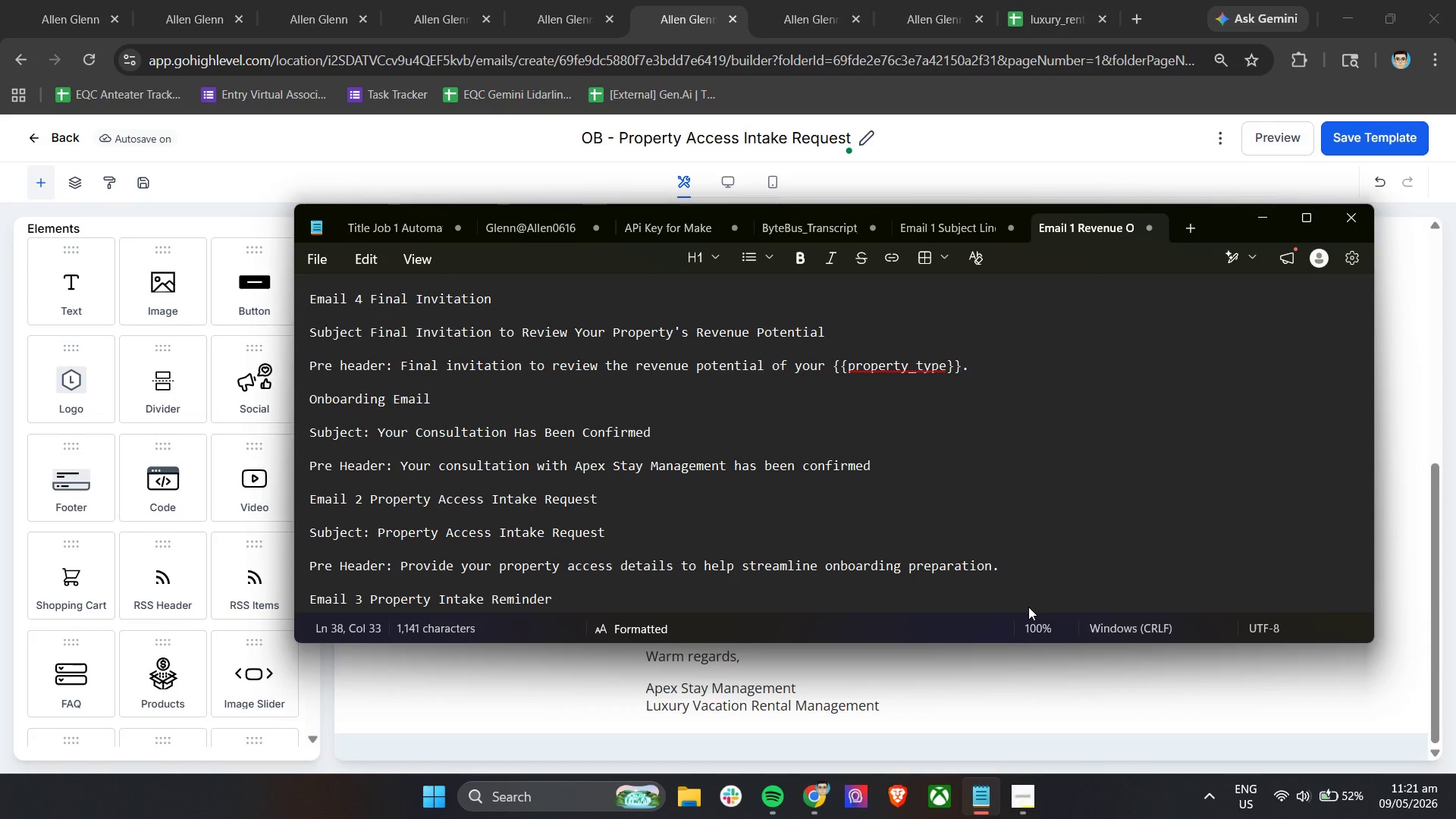 
key(Enter)
 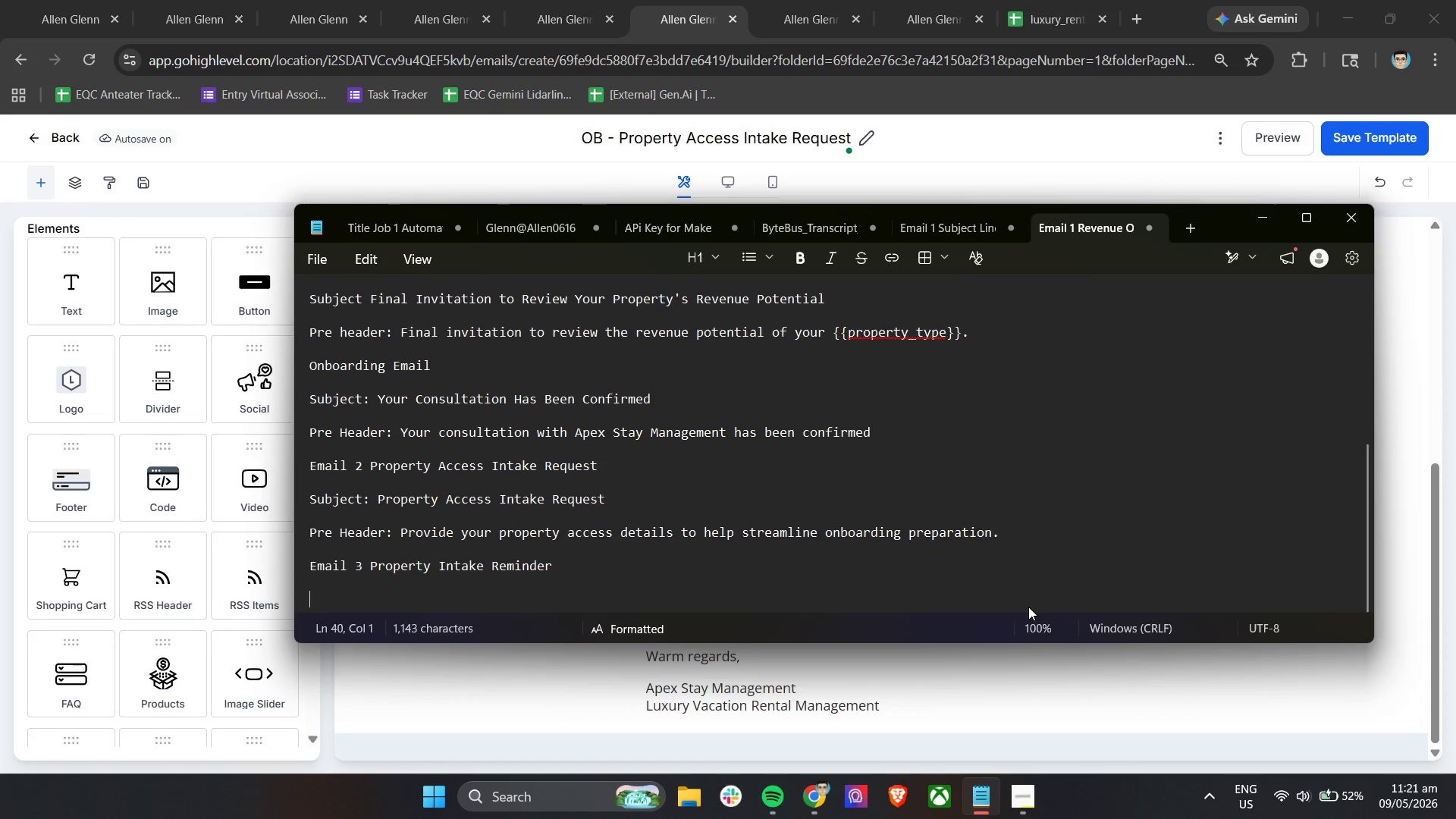 
key(Enter)
 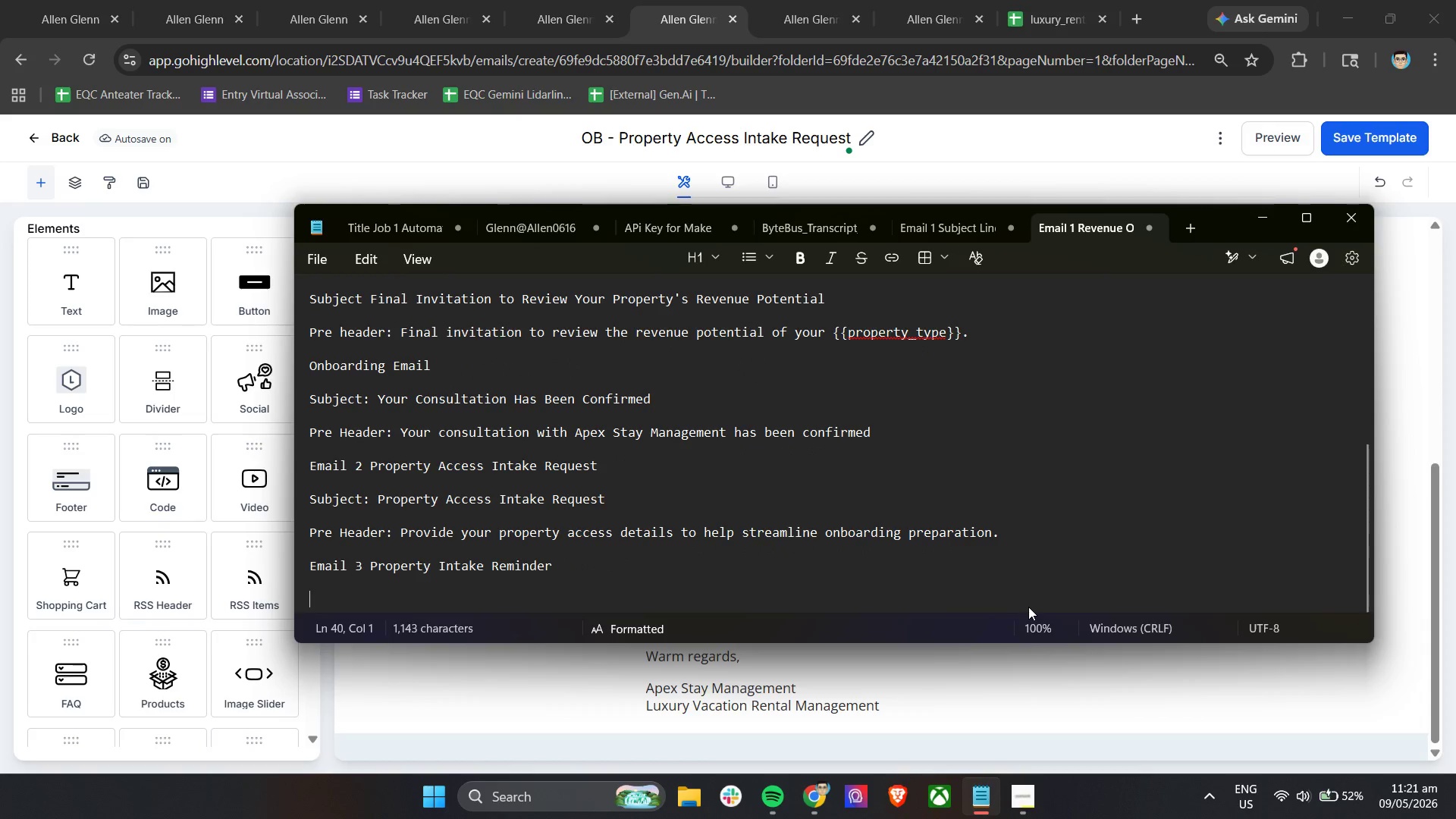 
type(Subject: )
 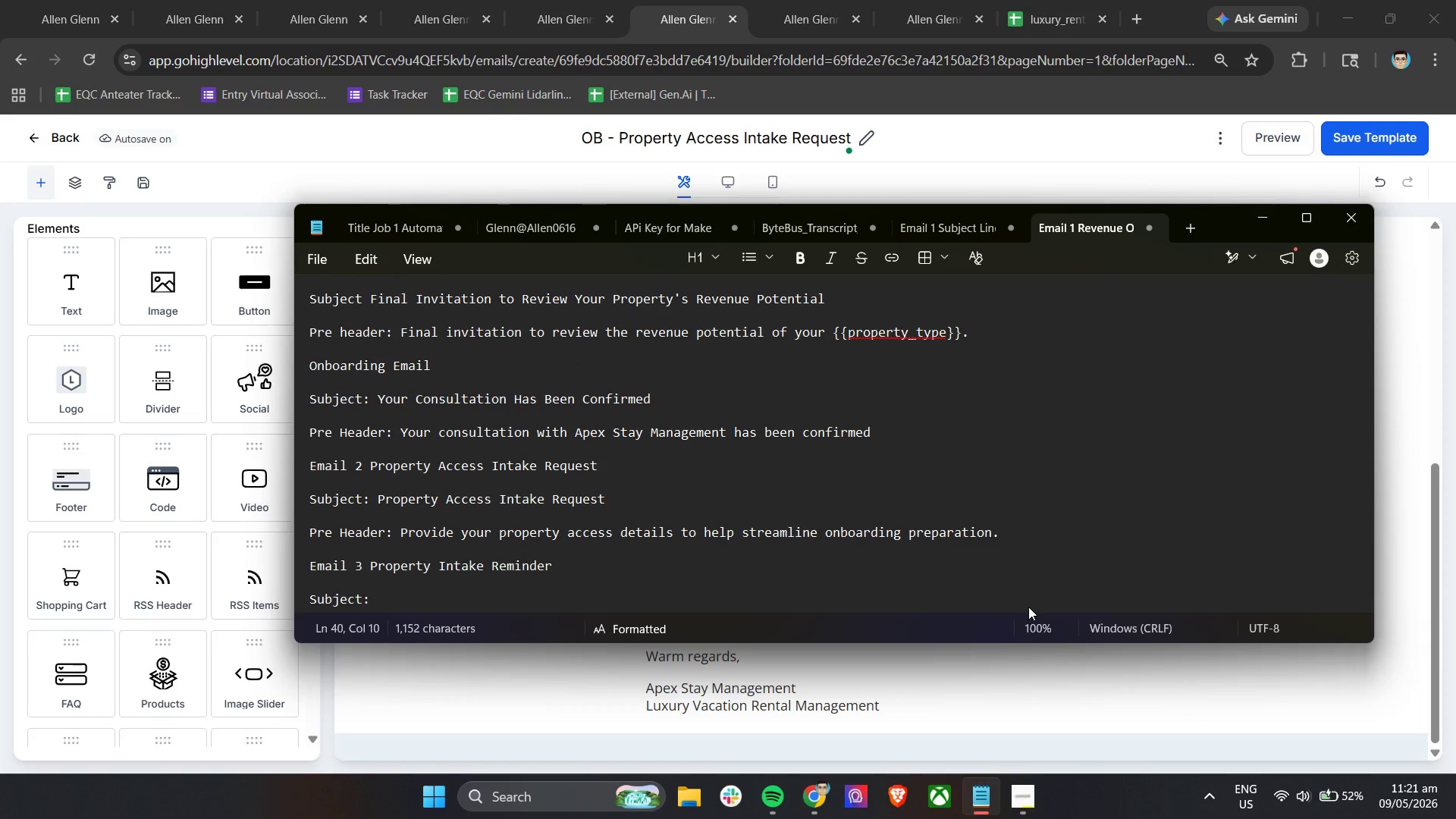 
wait(6.72)
 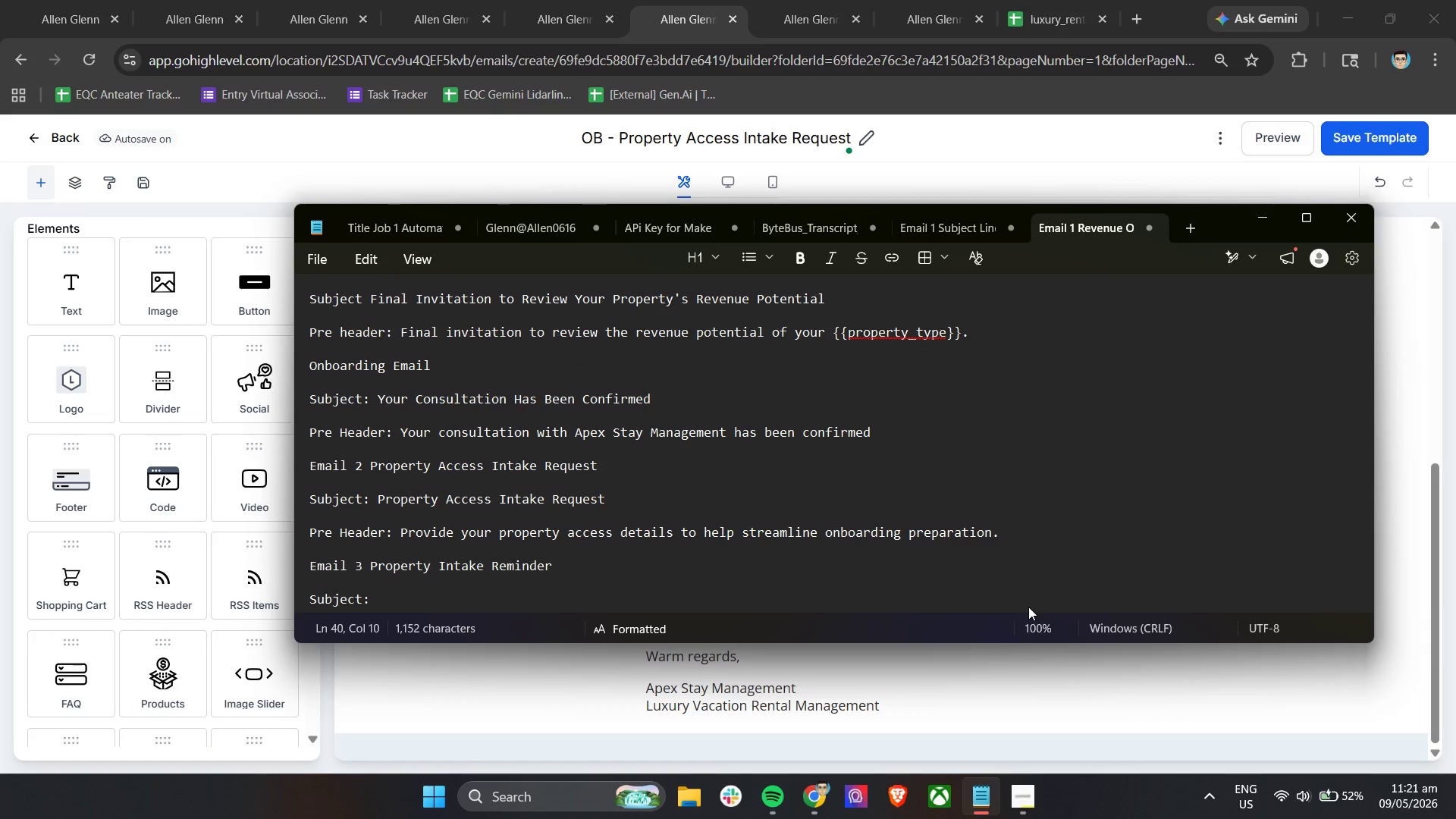 
type(Reminder: )
 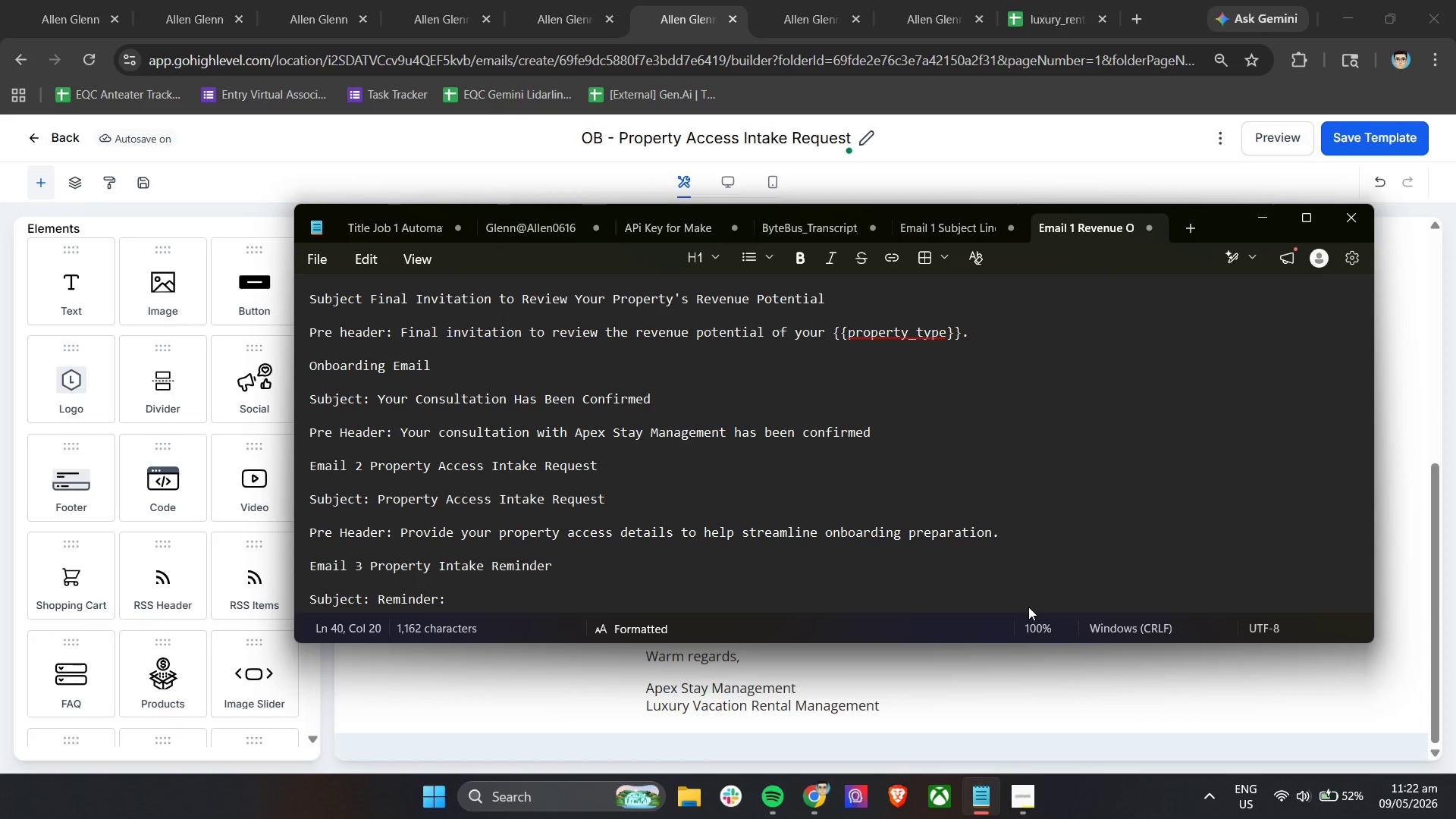 
key(Shift+P)
 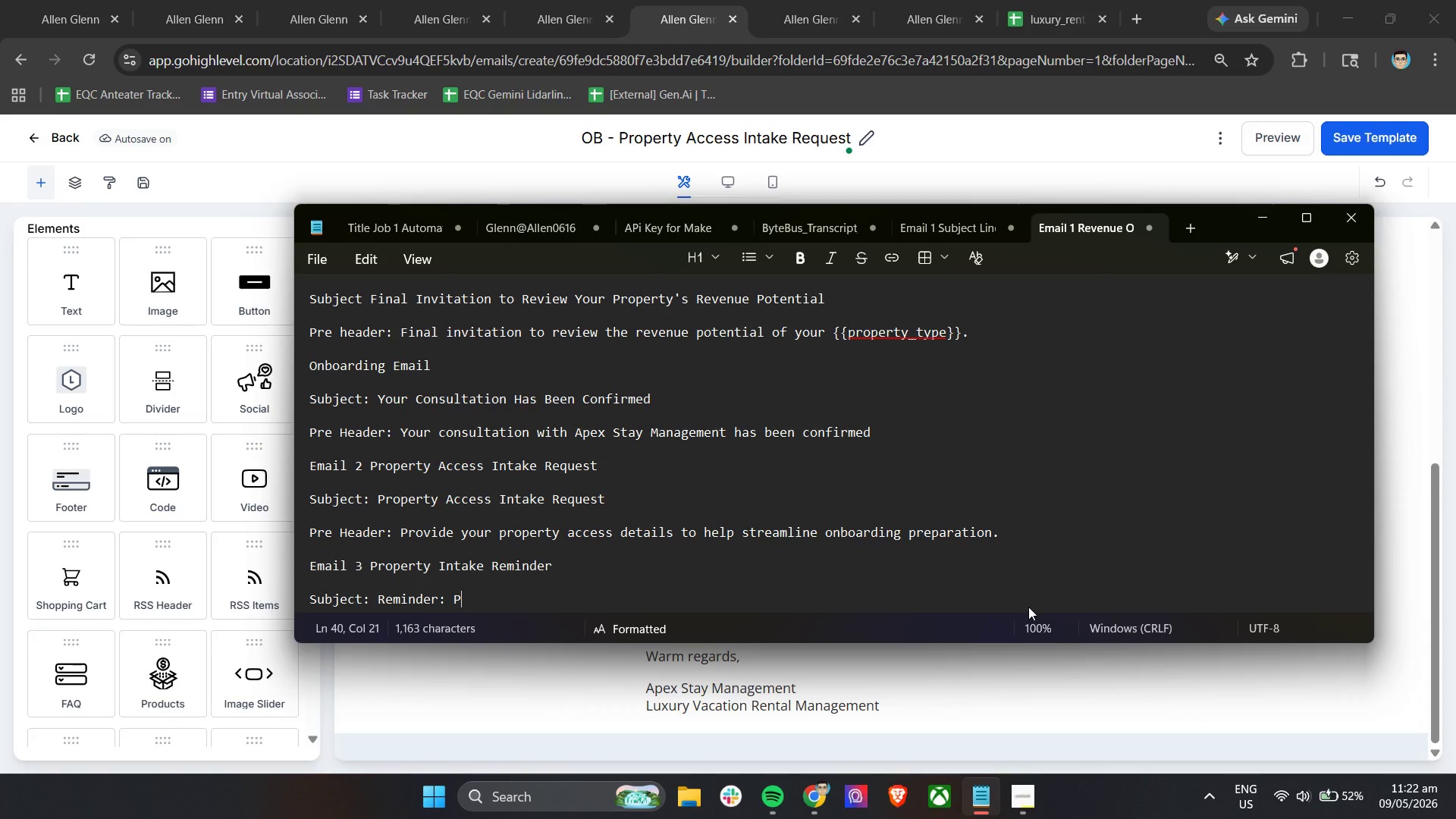 
type(roe)
key(Backspace)
type(perty Access Intake Form)
 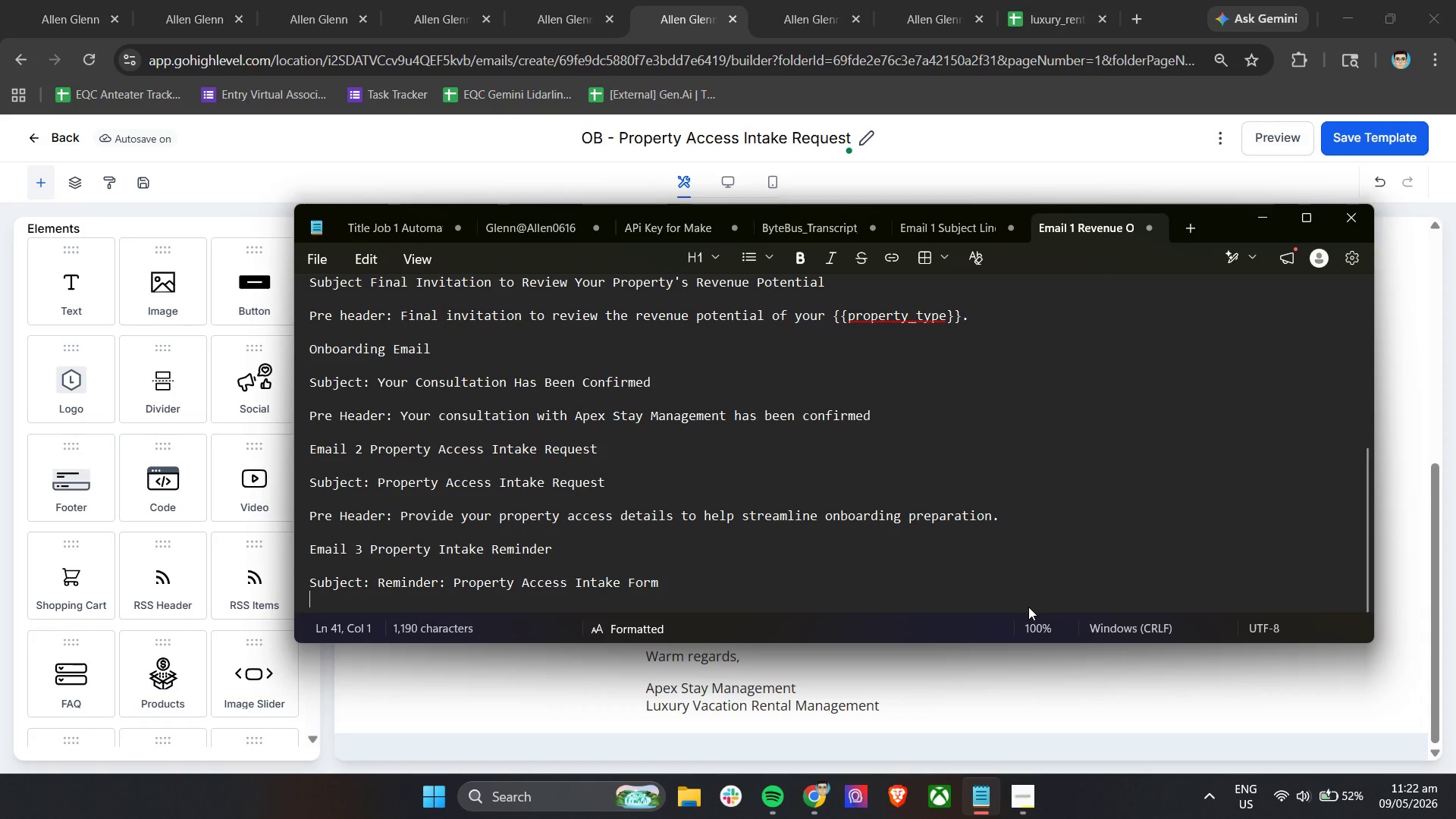 
 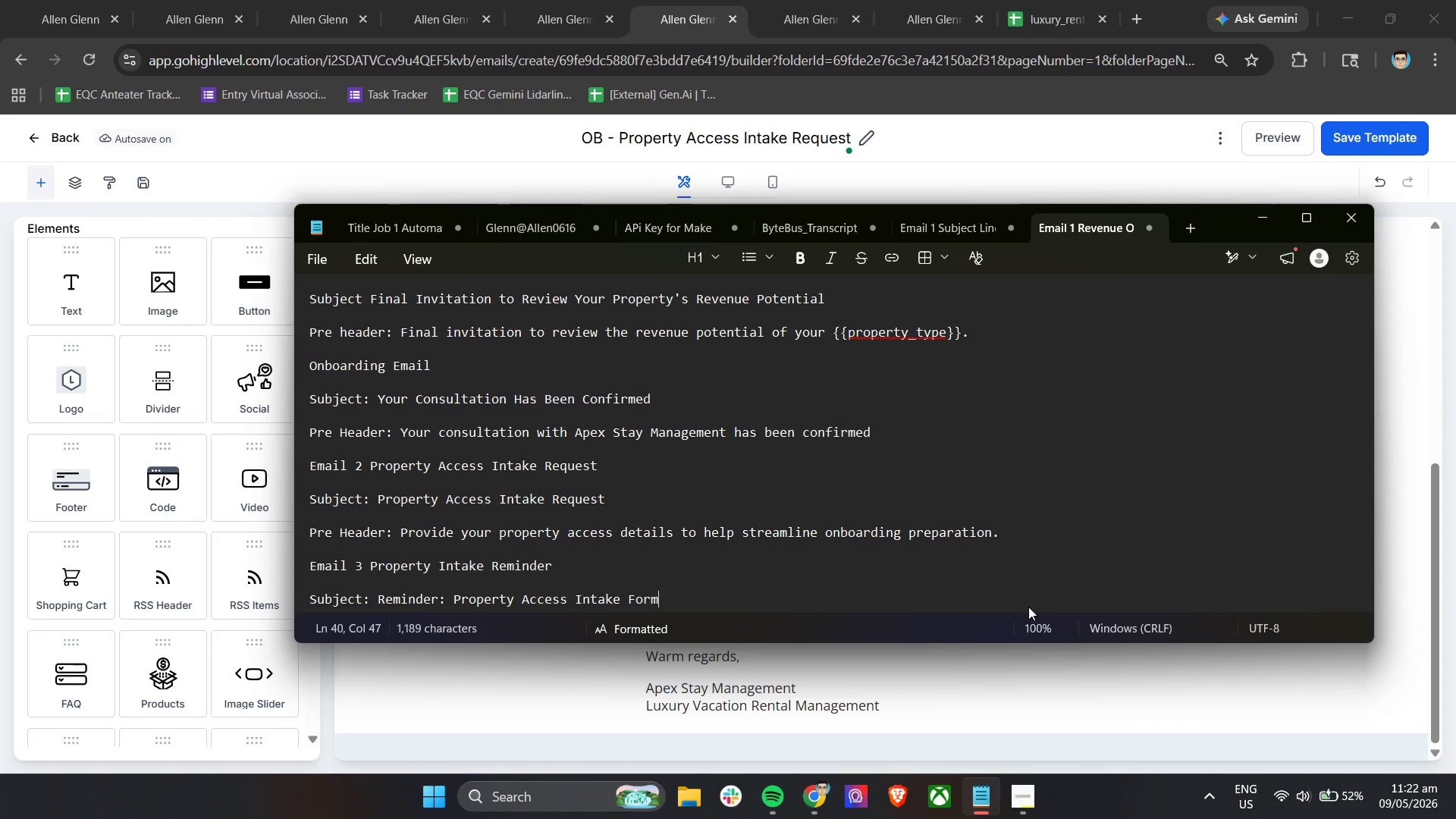 
key(Enter)
 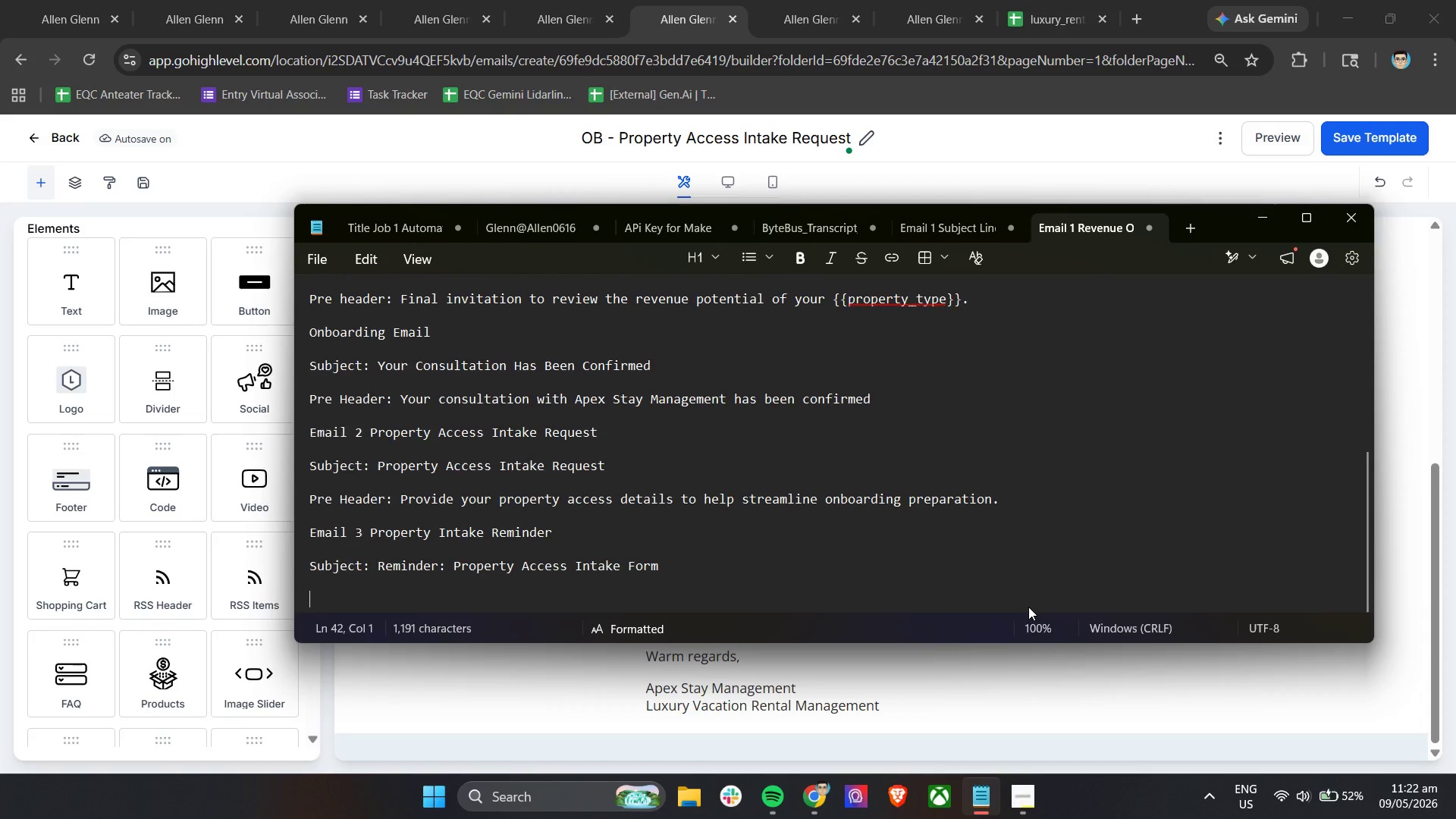 
key(Enter)
 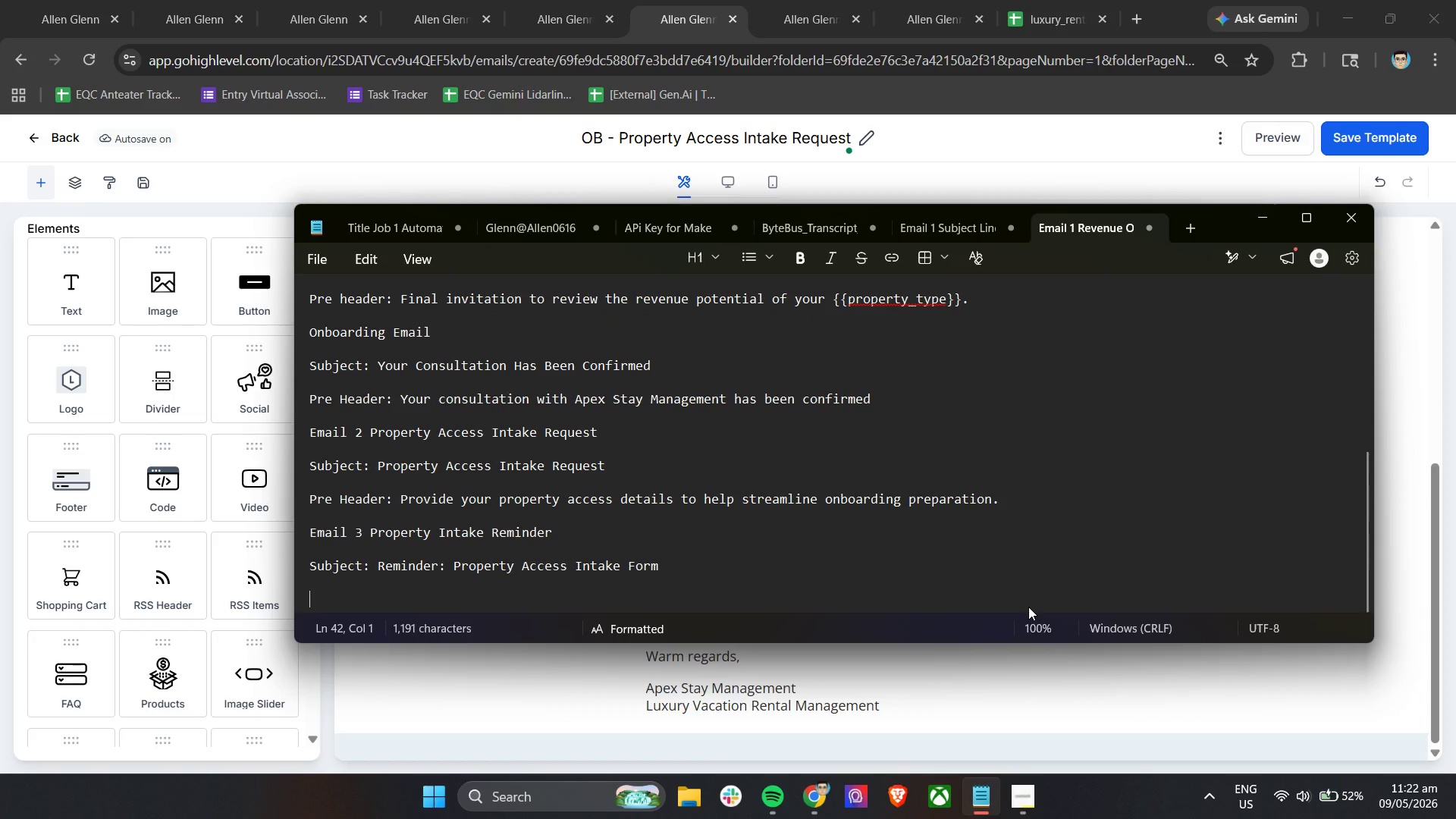 
type(Pre header: A quick reminder to complete your property access intake form.)
 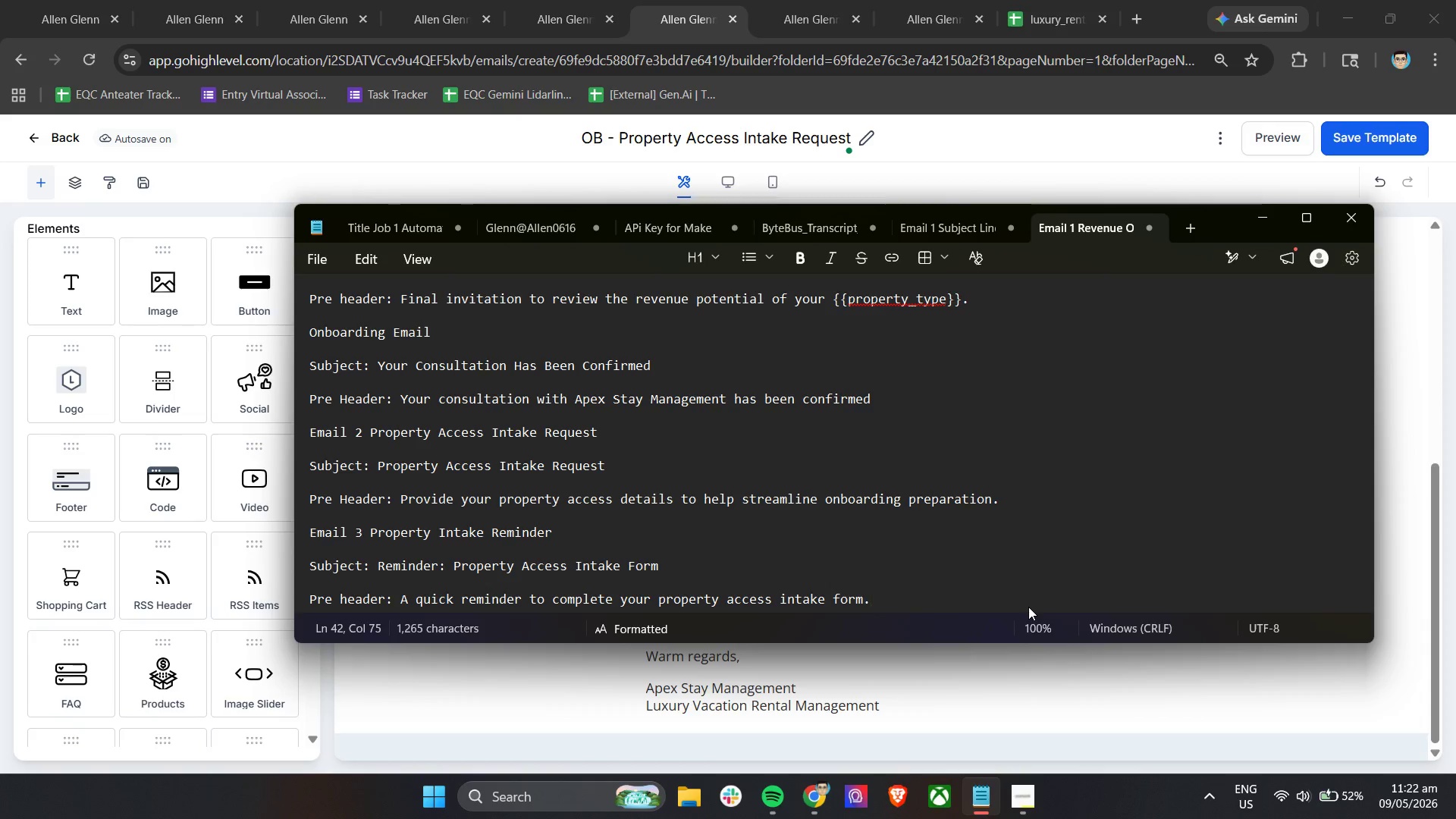 
left_click([1260, 209])
 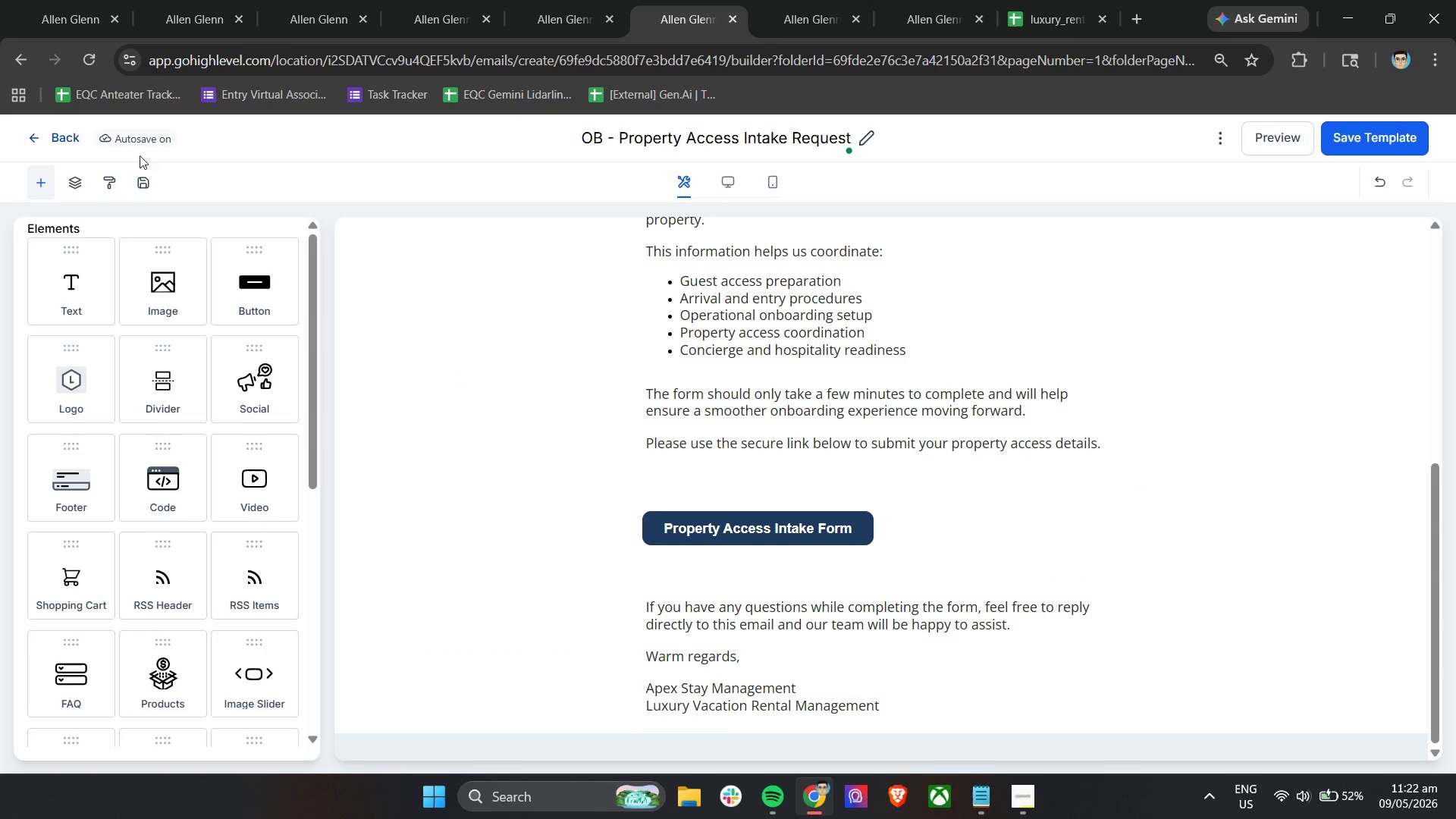 
left_click([27, 141])
 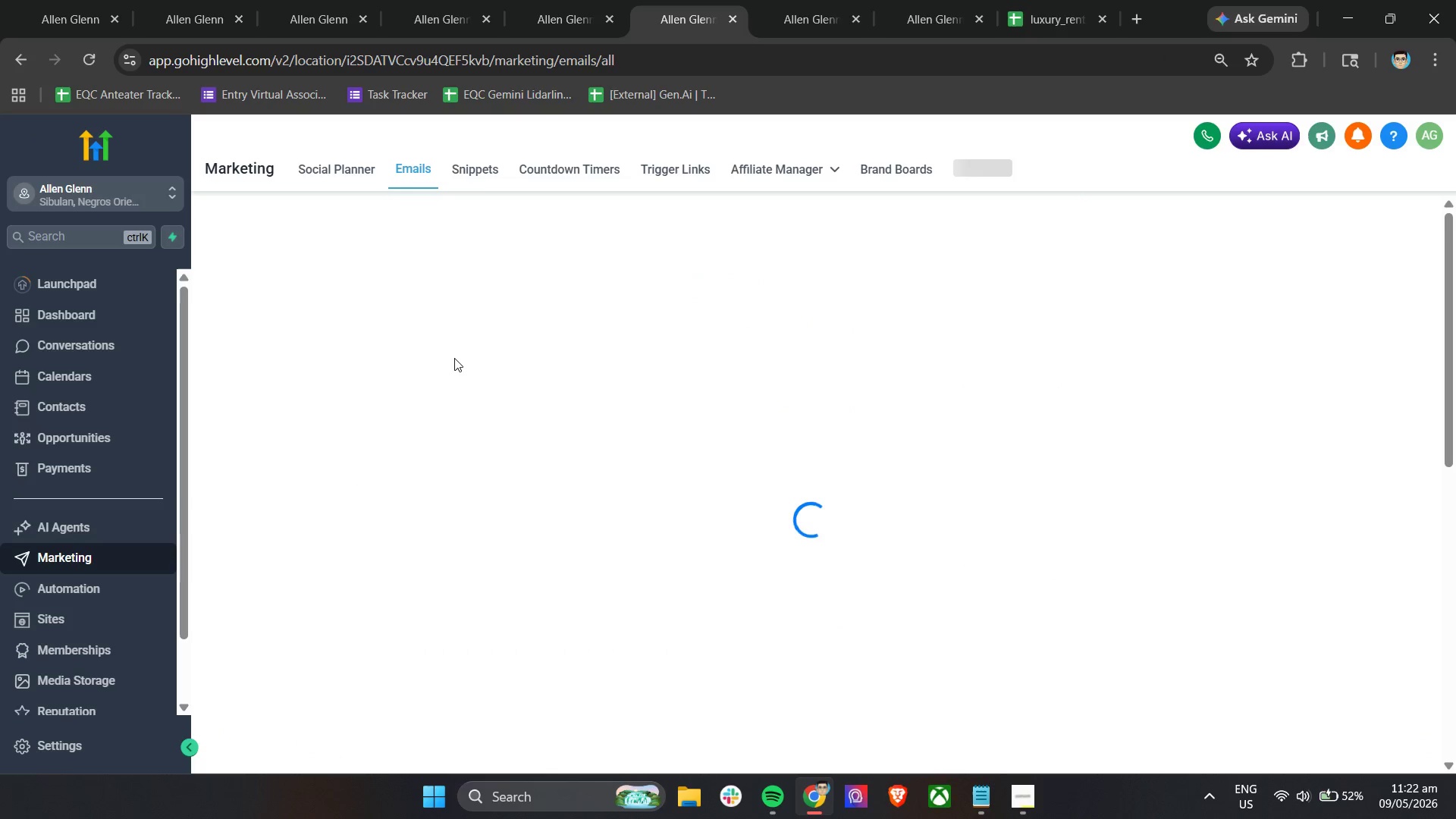 
wait(6.28)
 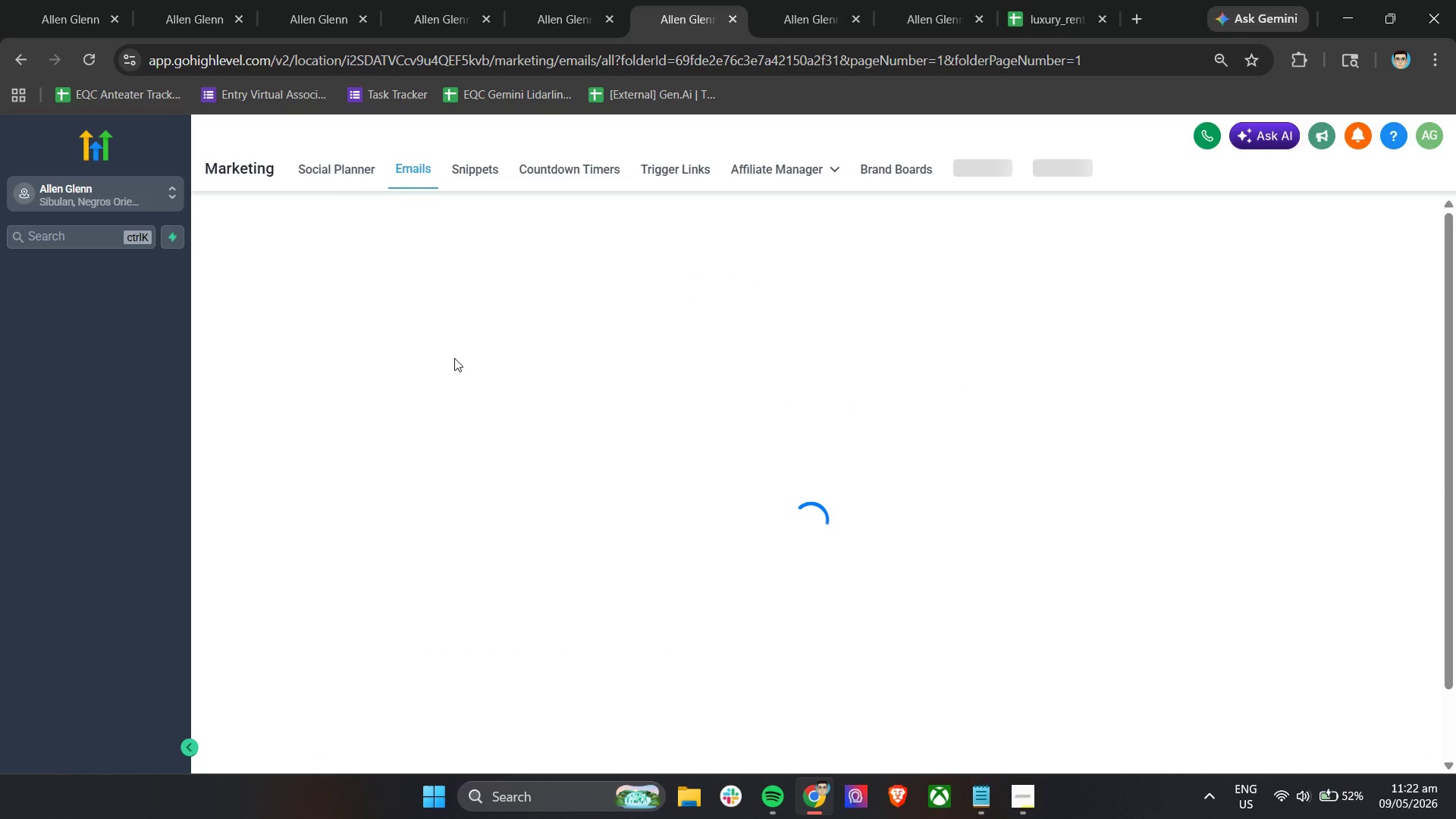 
left_click([1028, 799])